 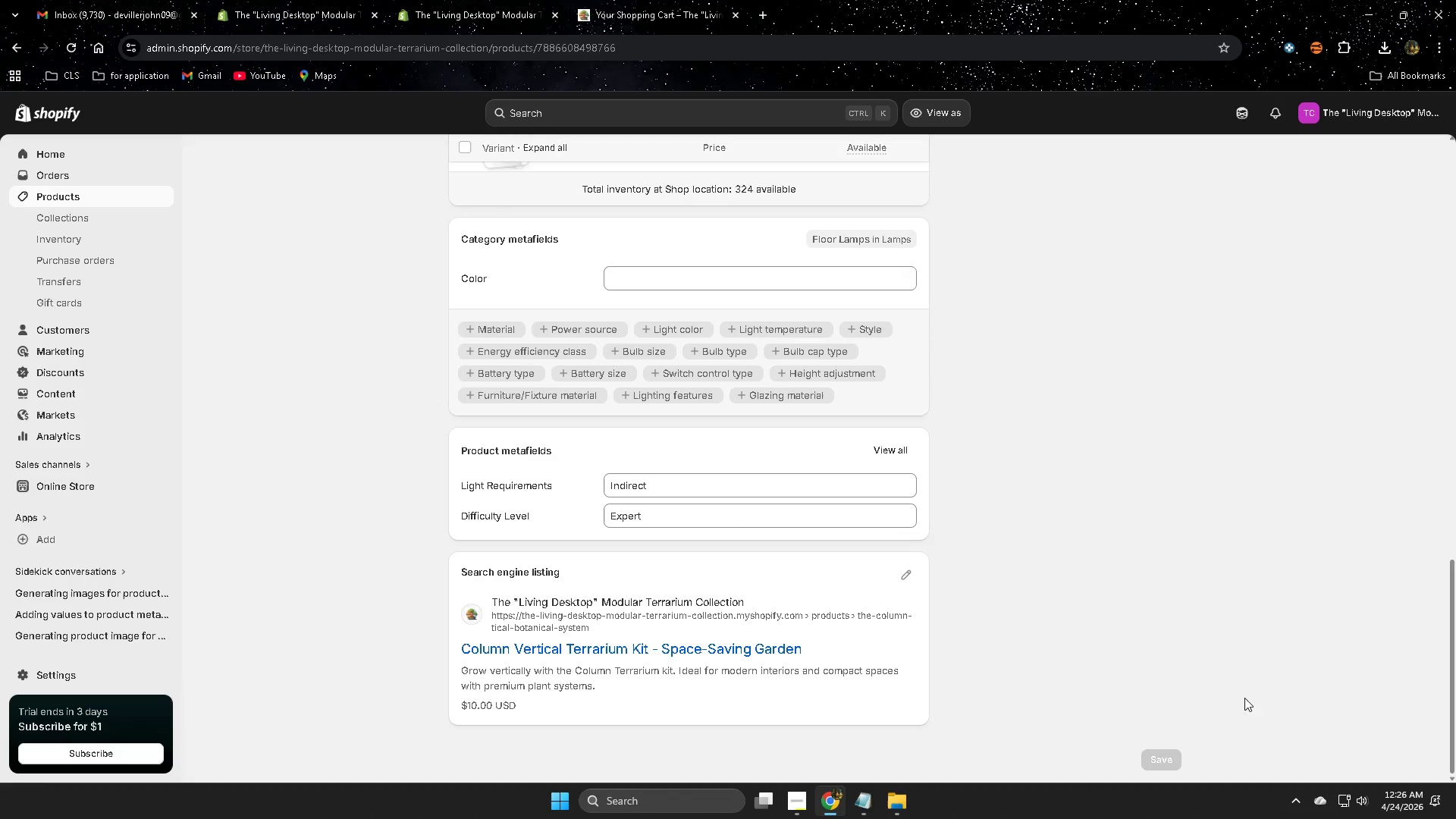 
scroll: coordinate [1025, 627], scroll_direction: up, amount: 7.0
 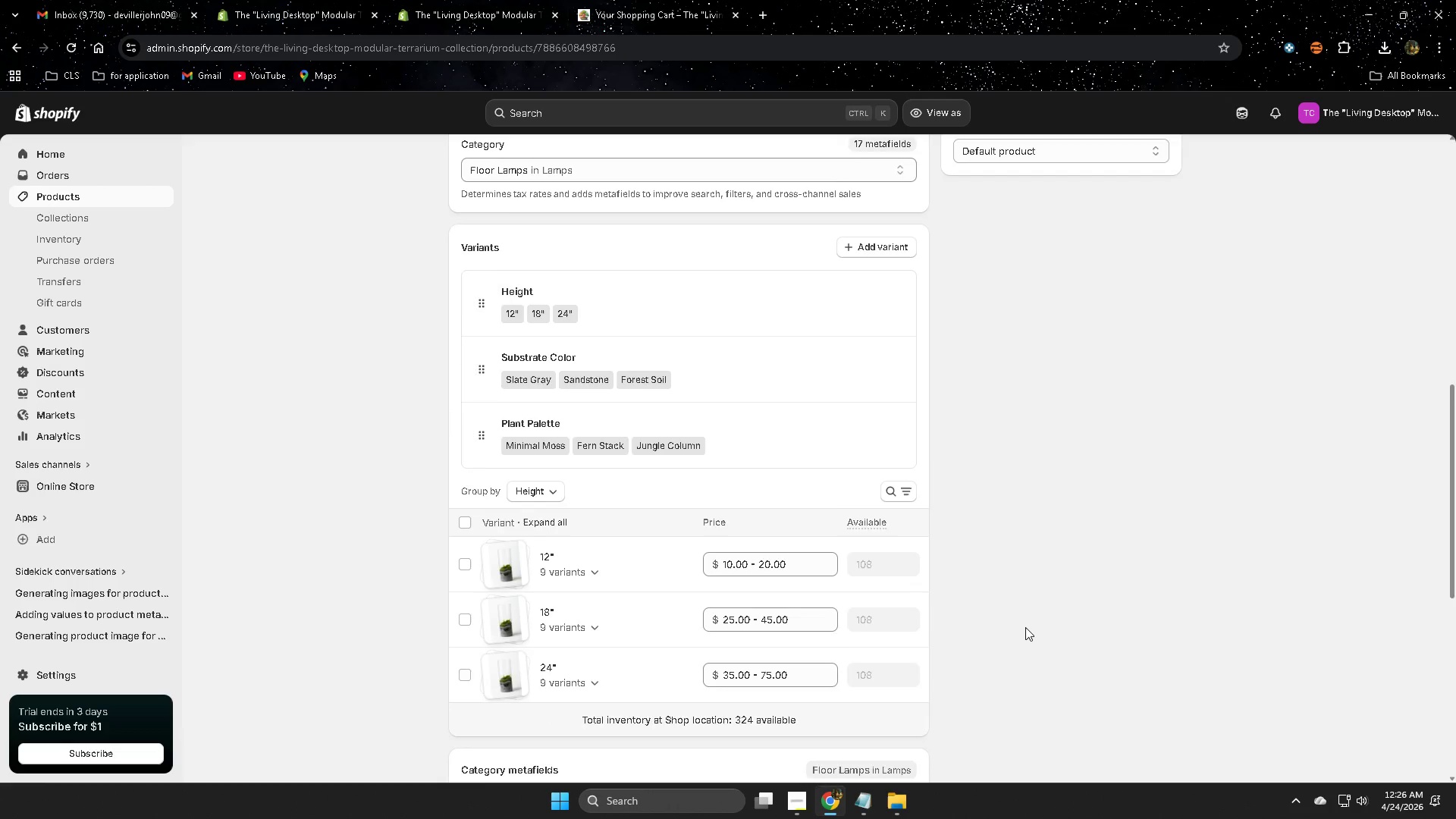 
left_click([1294, 795])
 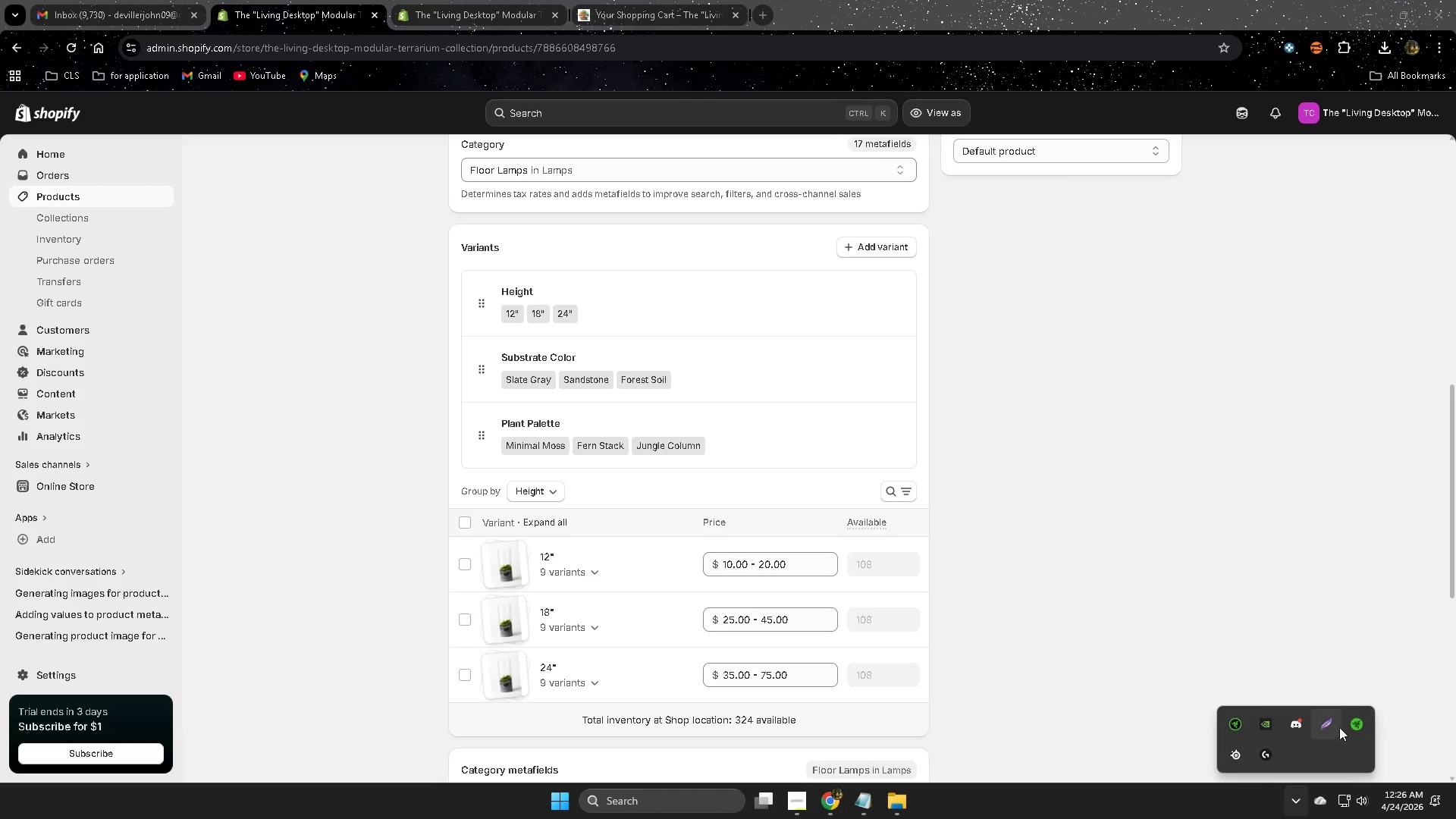 
left_click([1334, 724])
 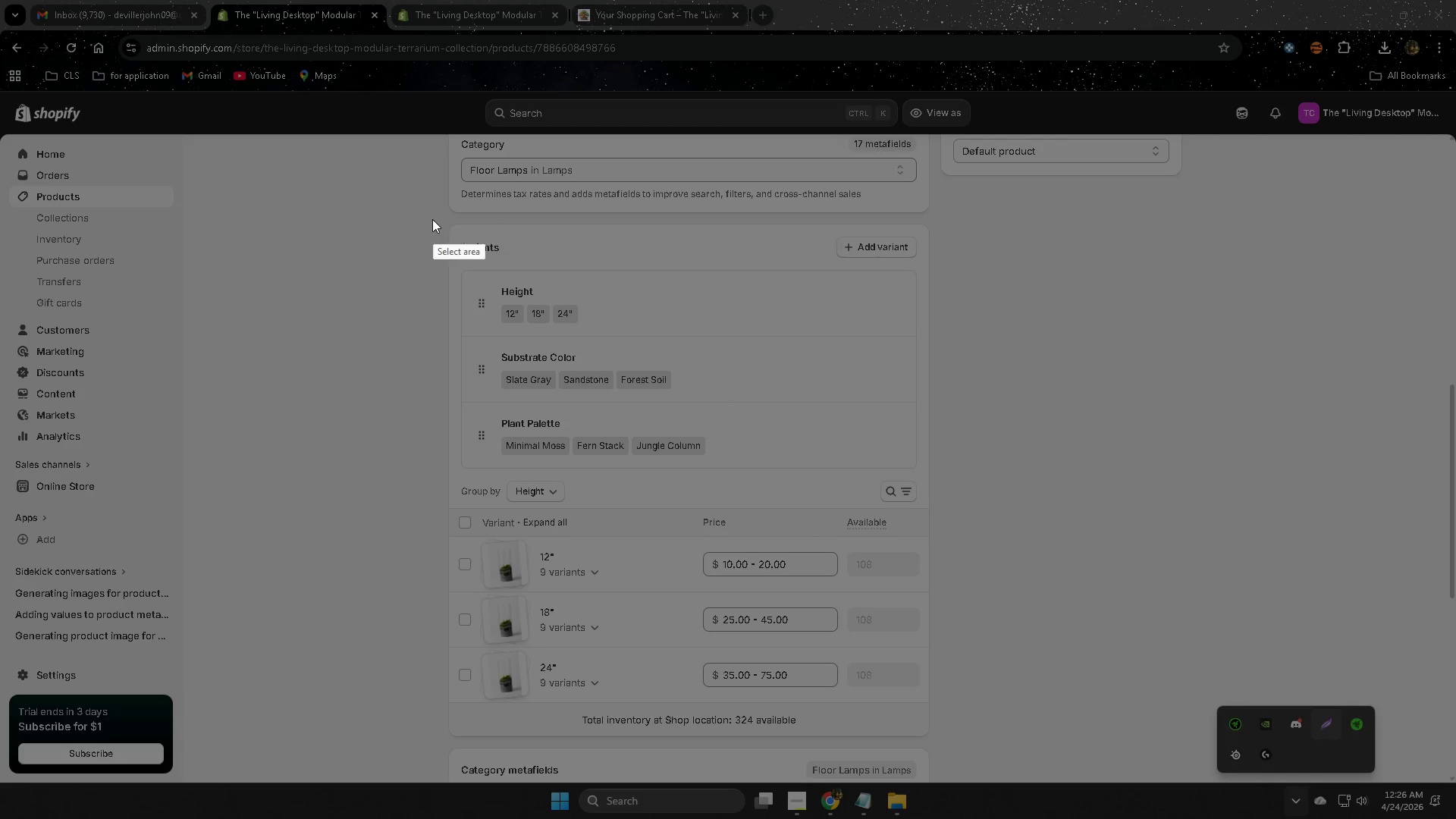 
scroll: coordinate [1025, 627], scroll_direction: none, amount: 0.0
 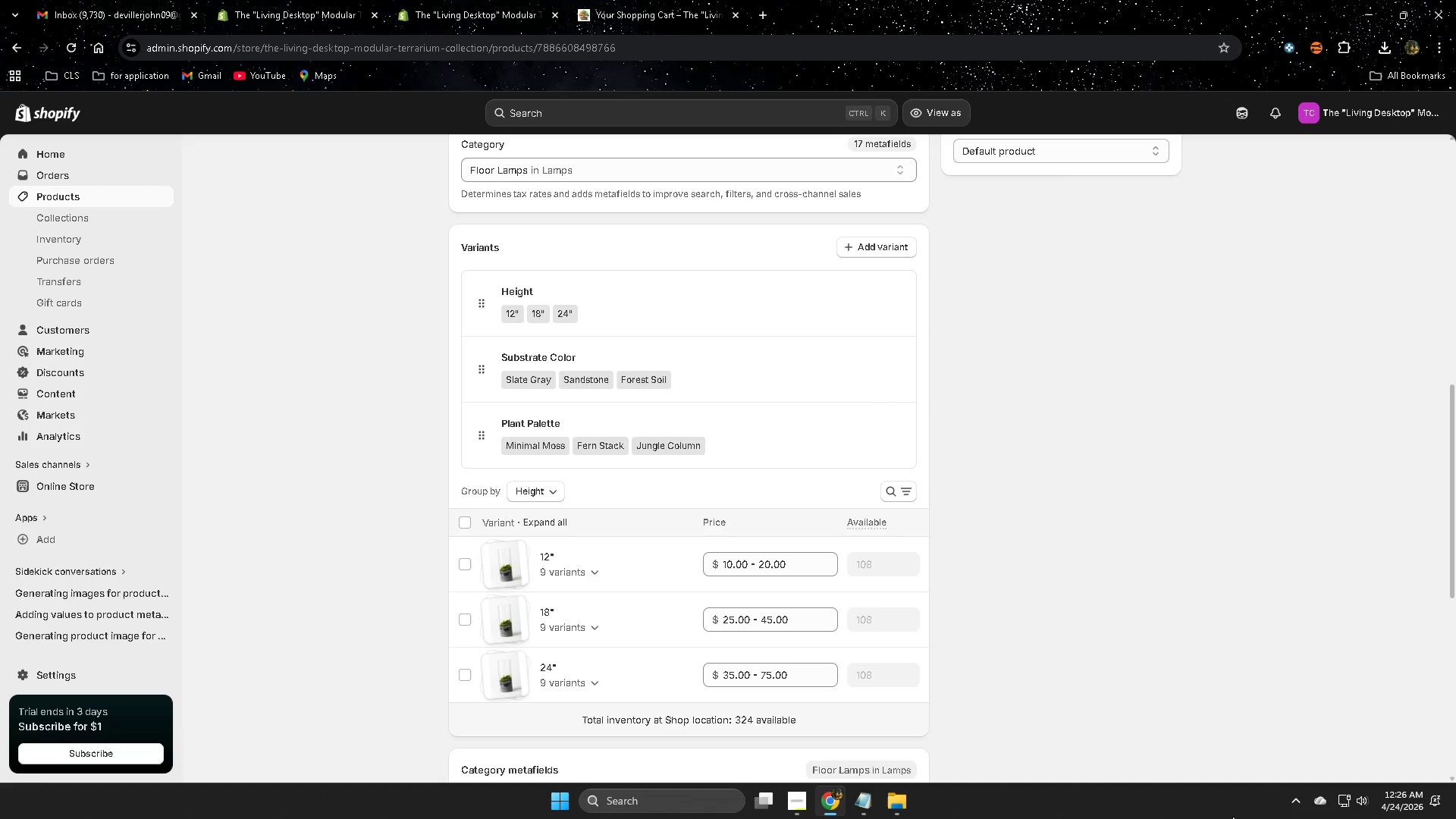 
left_click_drag(start_coordinate=[415, 213], to_coordinate=[1000, 745])
 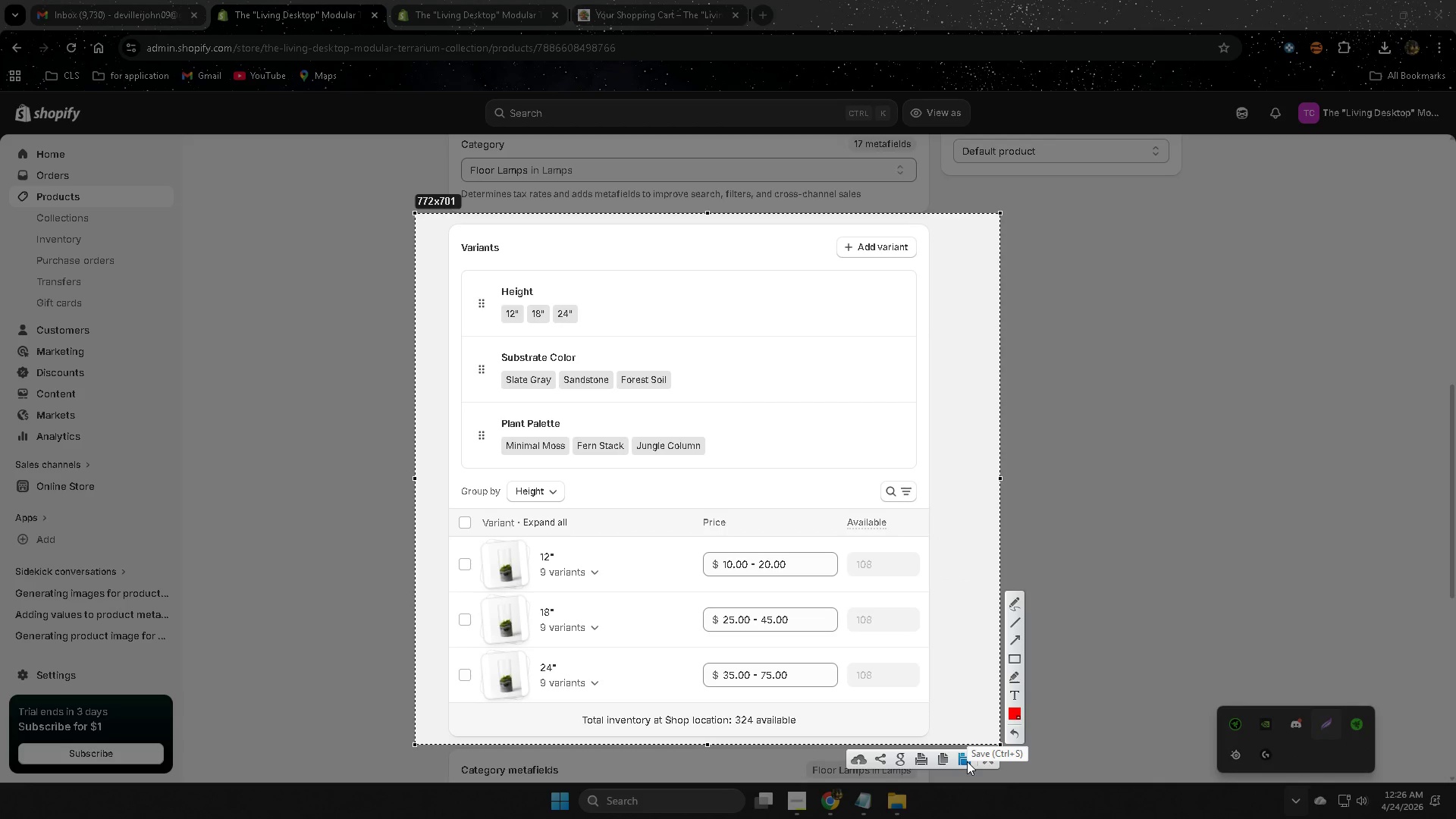 
left_click([967, 761])
 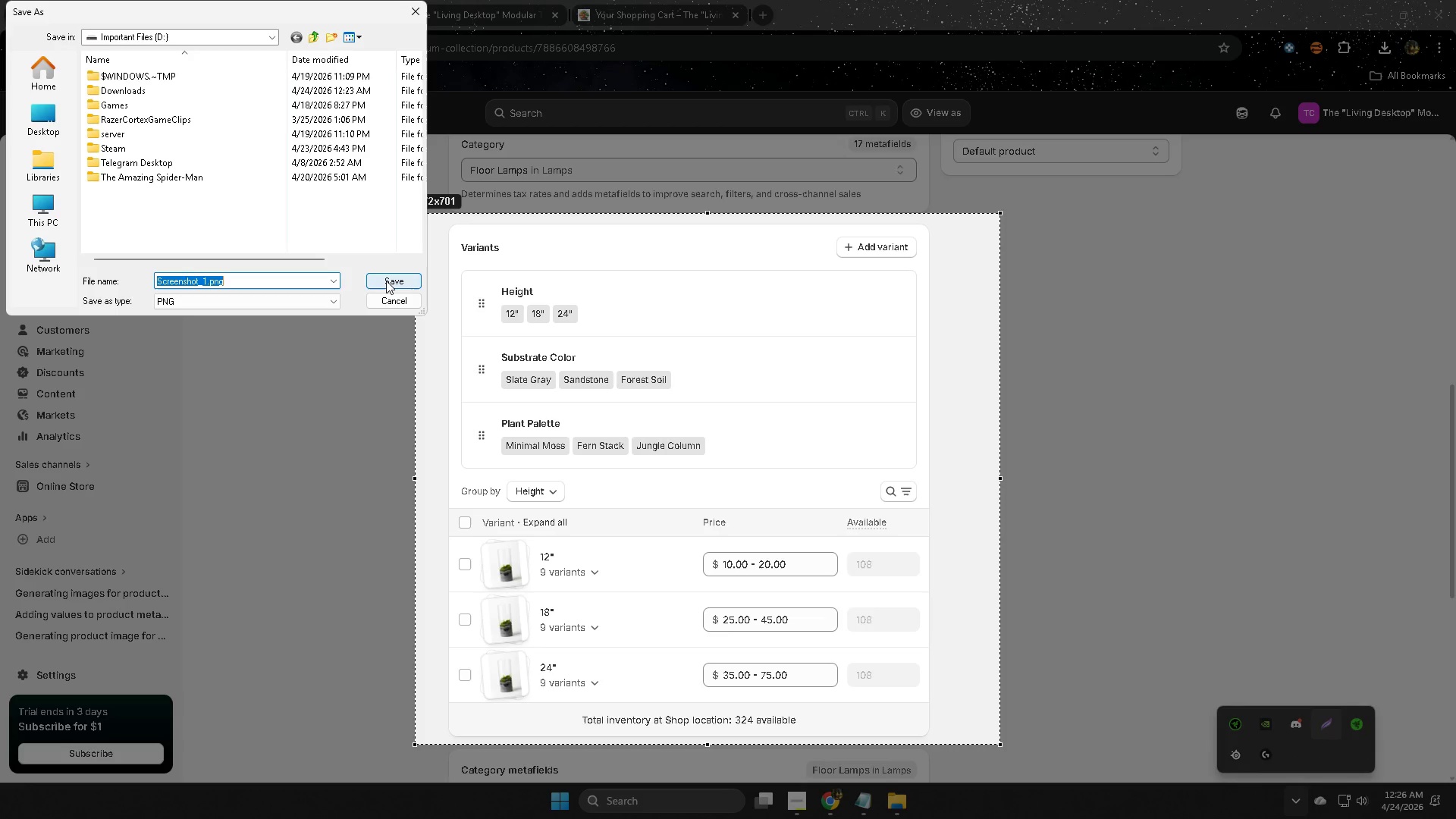 
left_click([386, 281])
 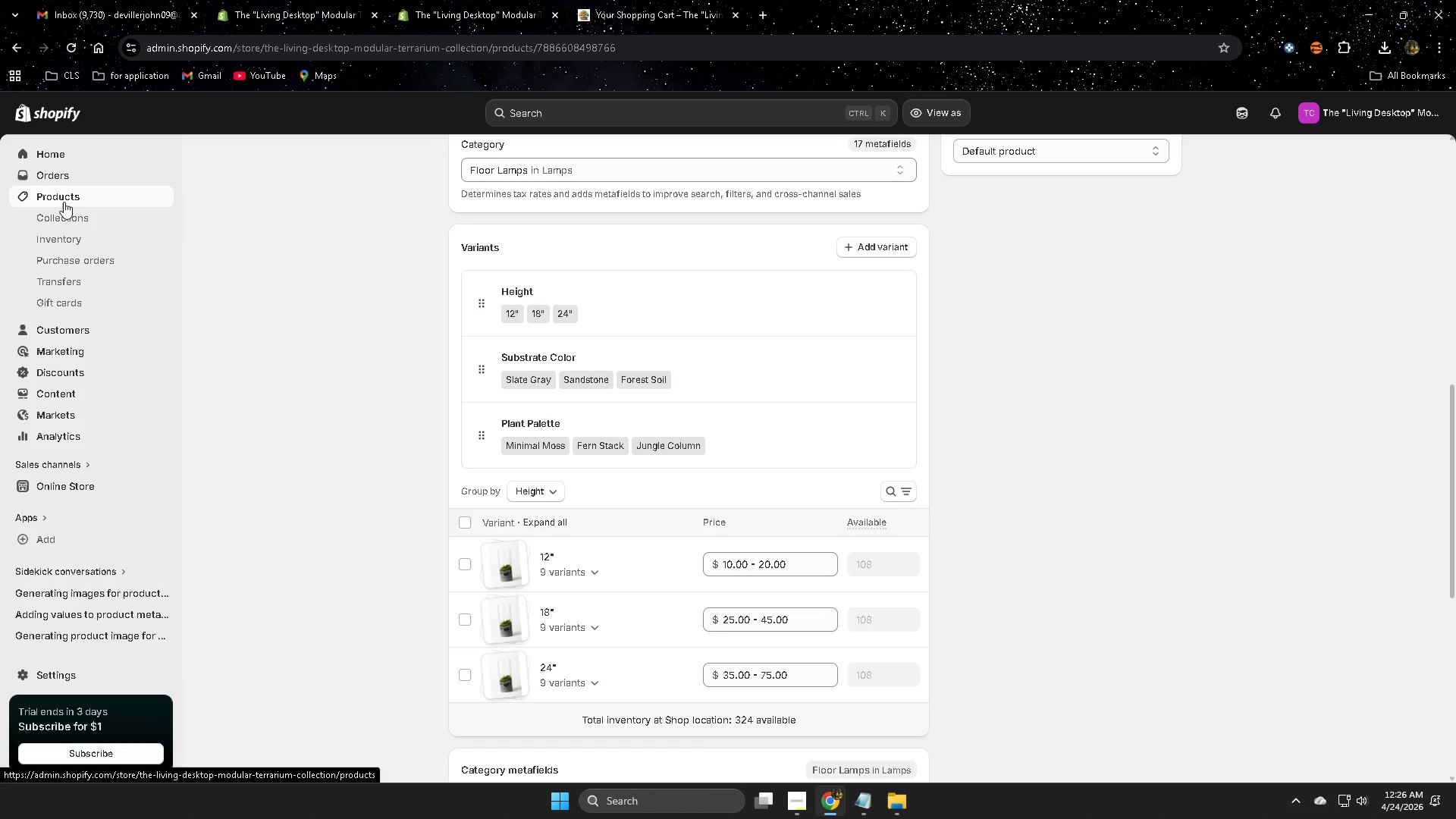 
left_click([71, 200])
 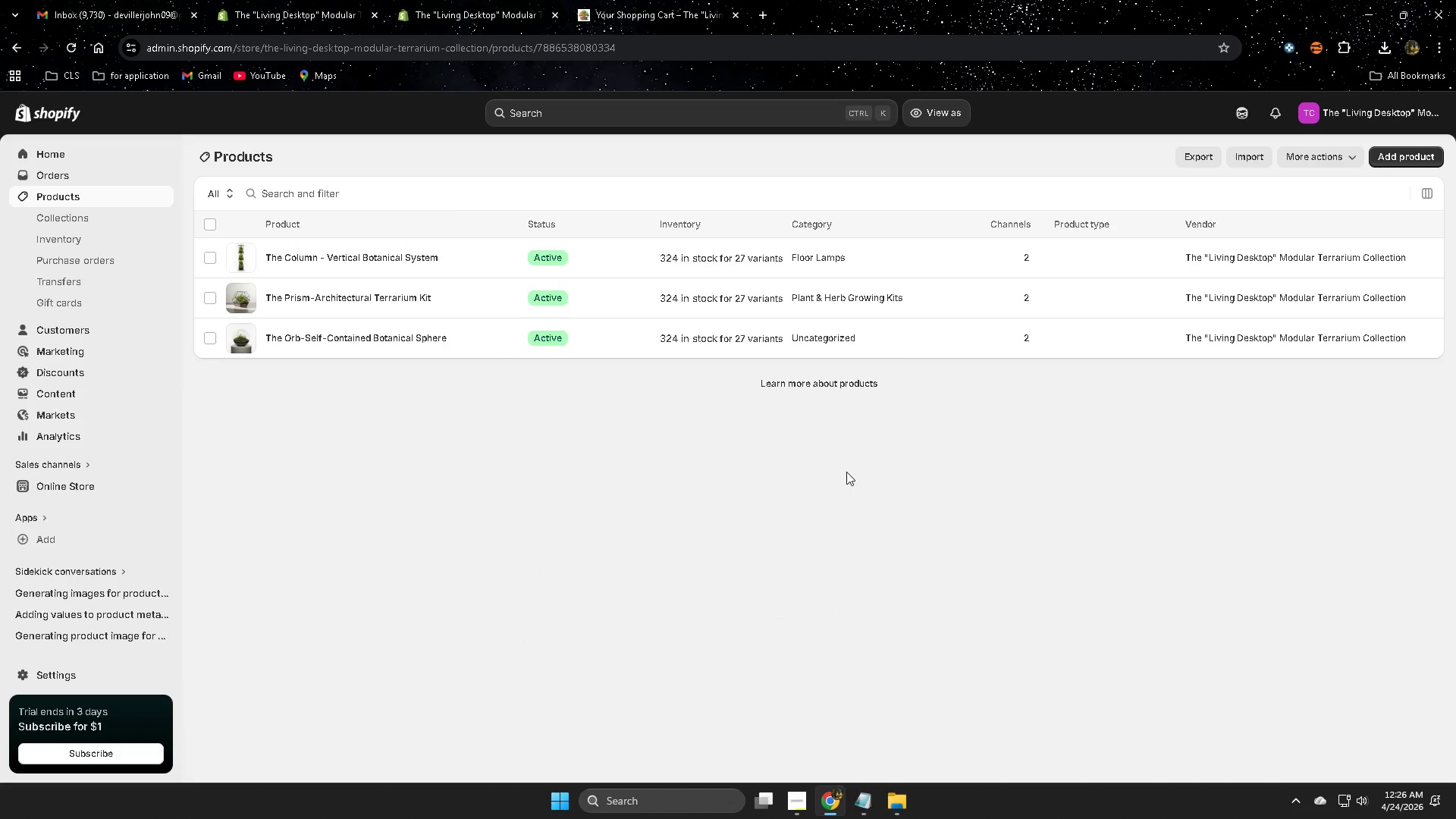 
wait(7.66)
 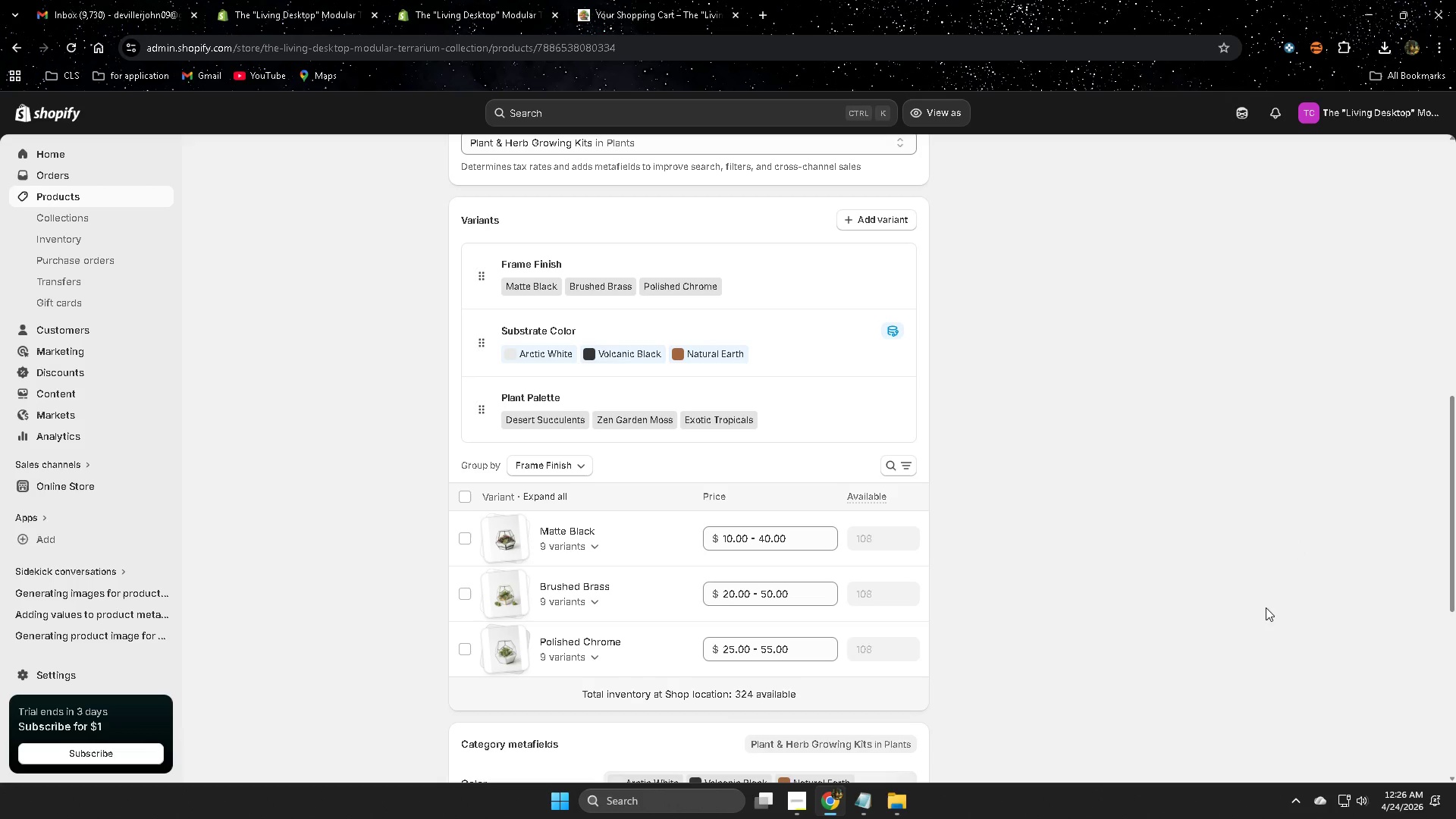 
left_click([1295, 802])
 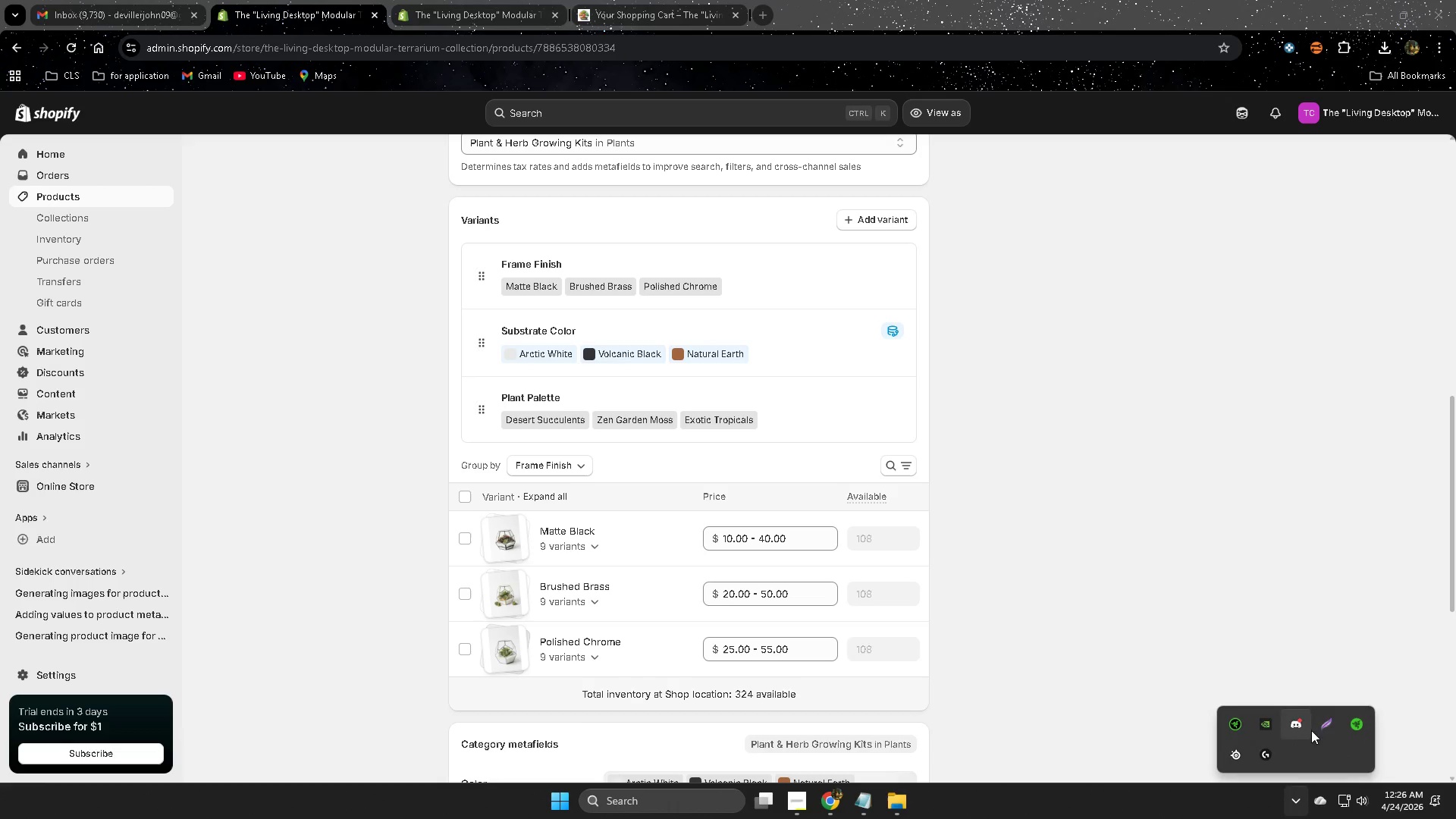 
left_click([1323, 724])
 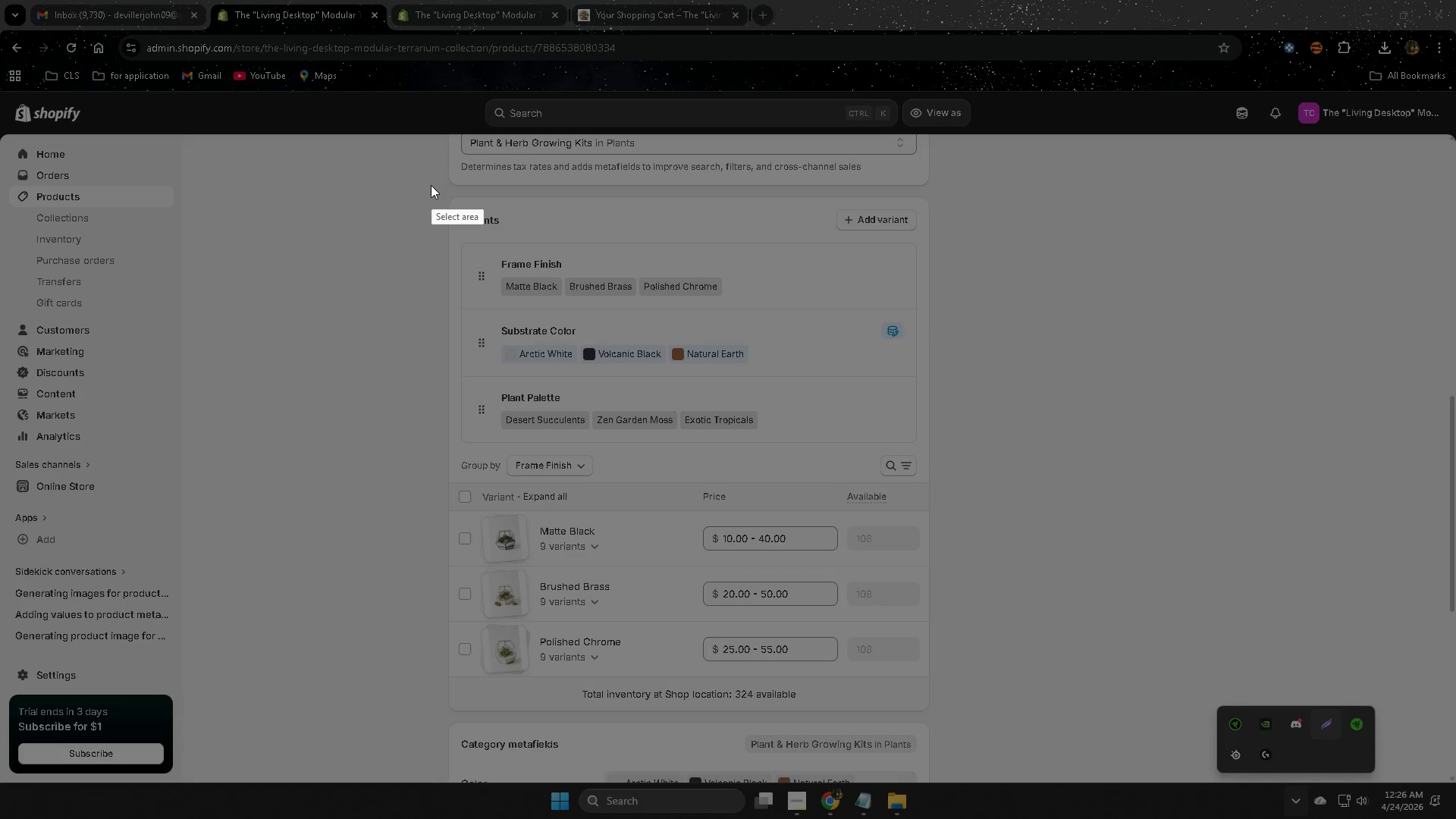 
scroll: coordinate [1307, 519], scroll_direction: down, amount: 17.0
 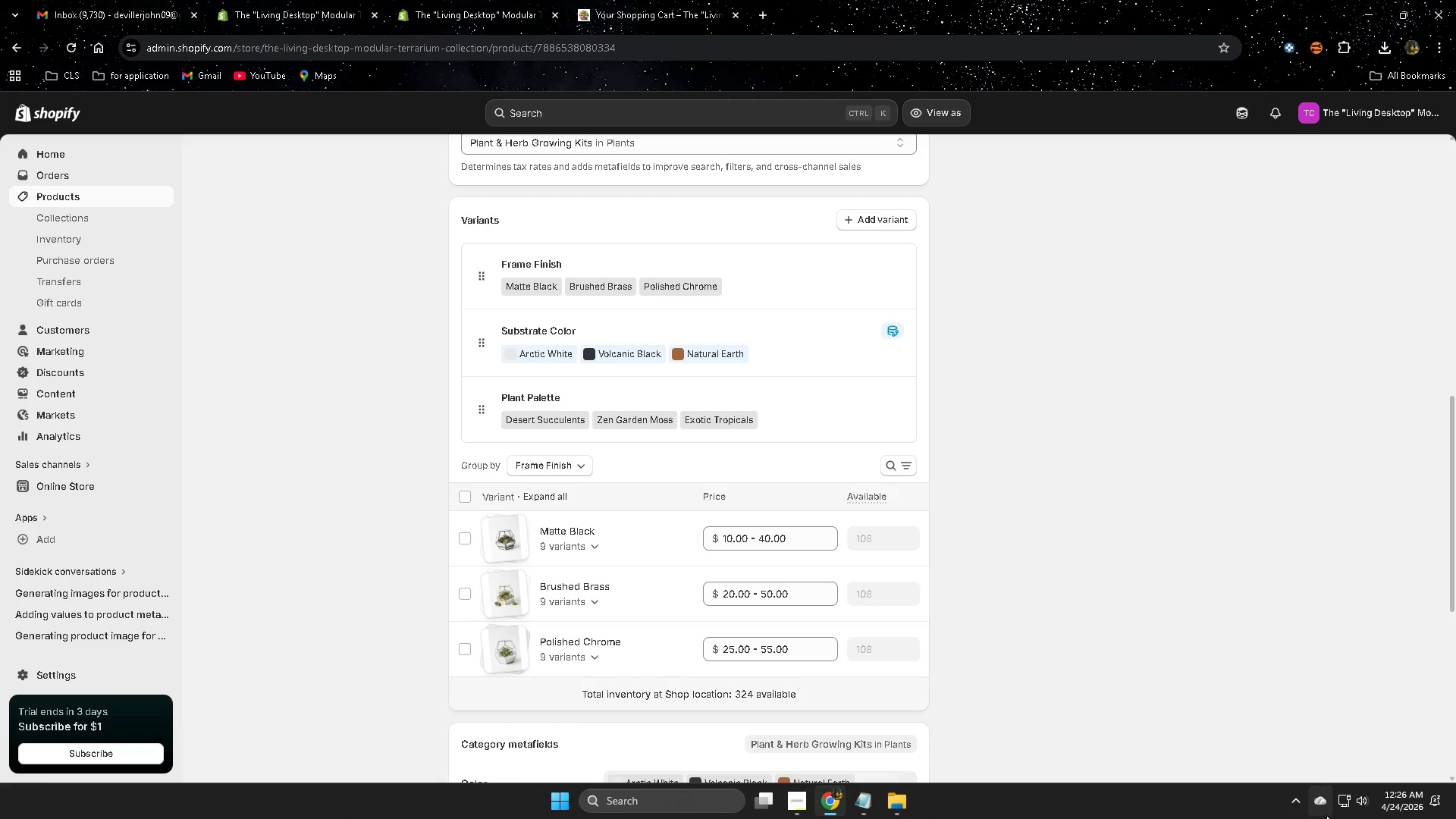 
left_click_drag(start_coordinate=[428, 184], to_coordinate=[968, 723])
 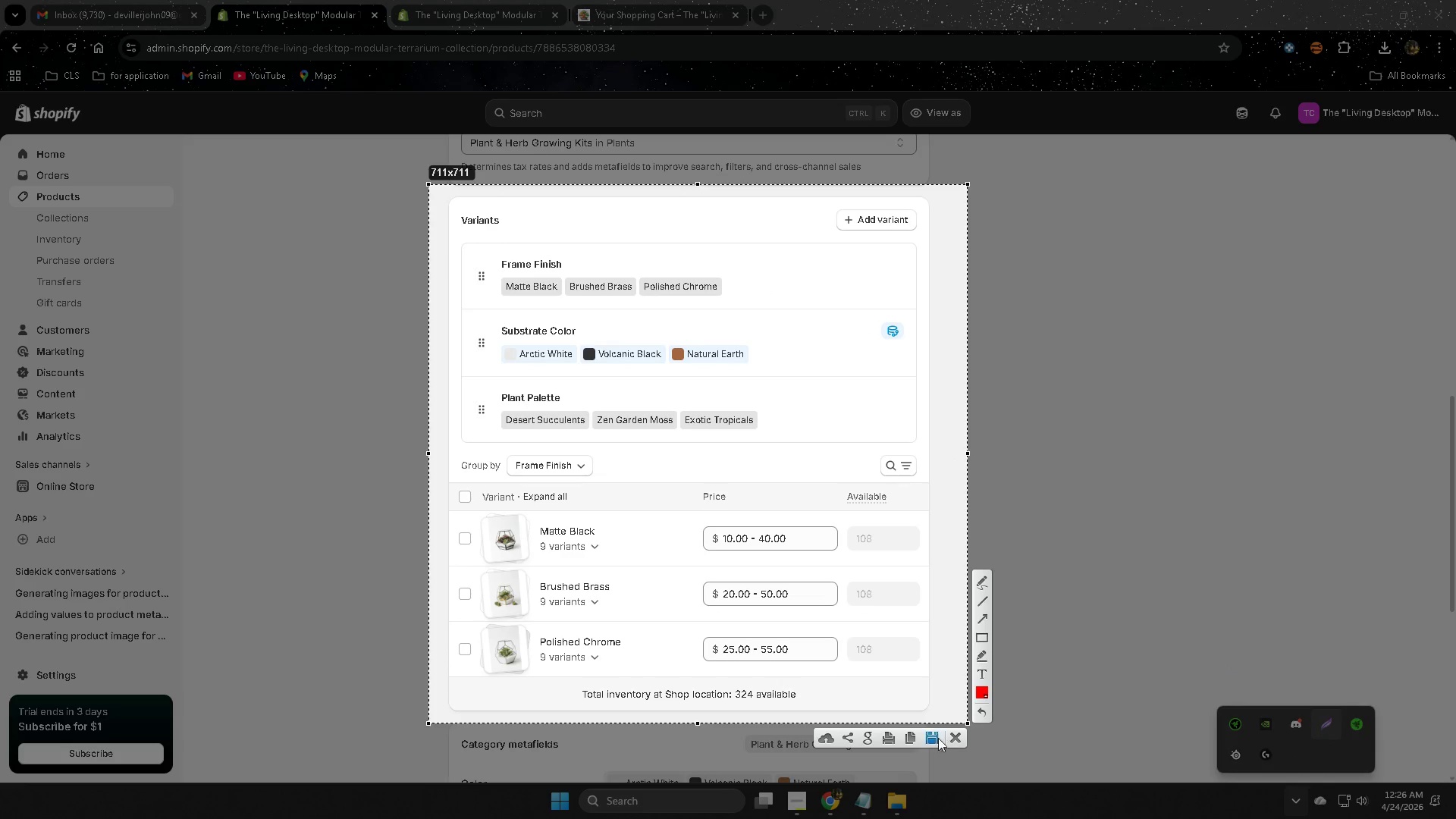 
left_click([934, 737])
 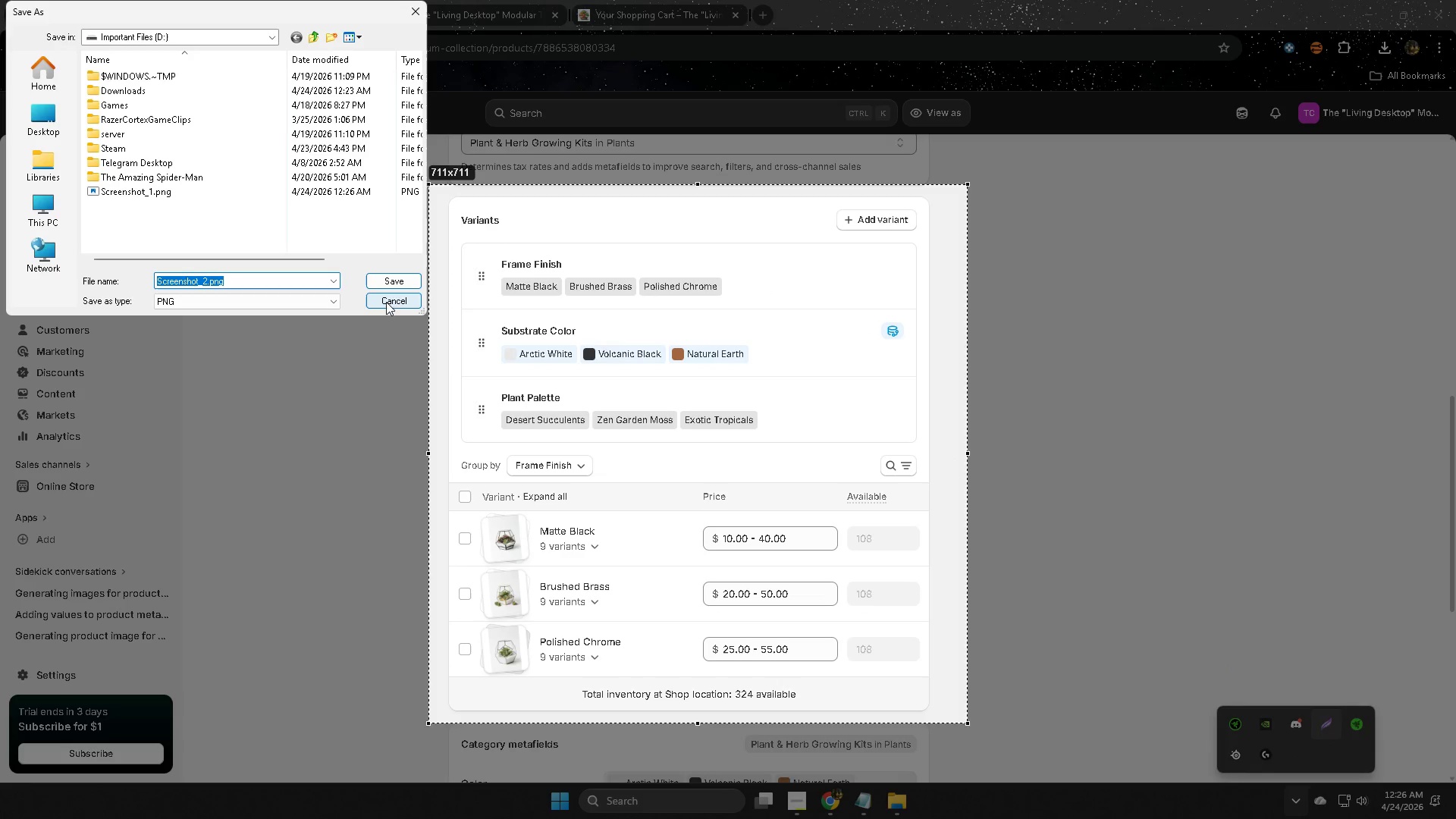 
left_click([391, 278])
 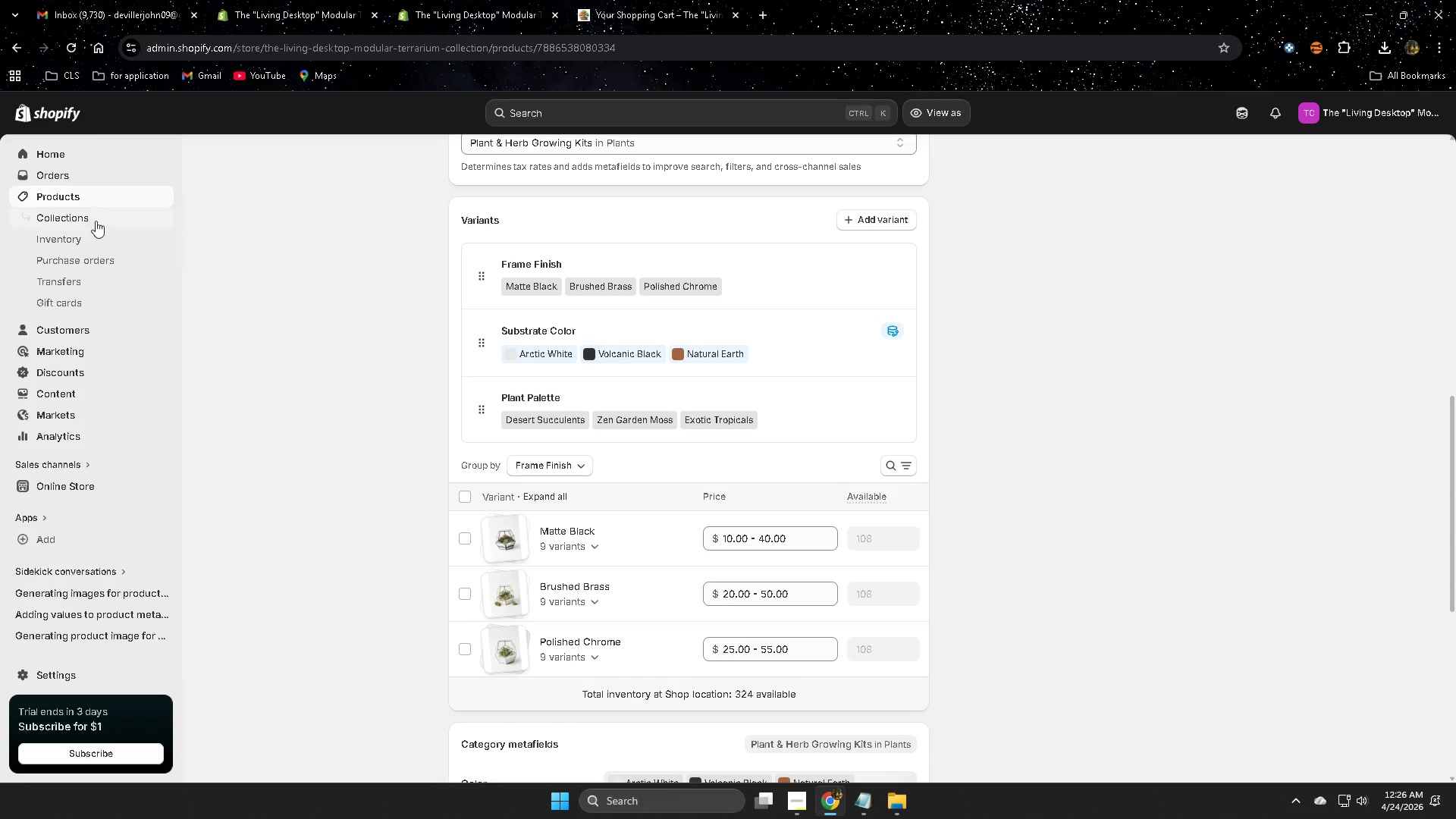 
left_click([83, 199])
 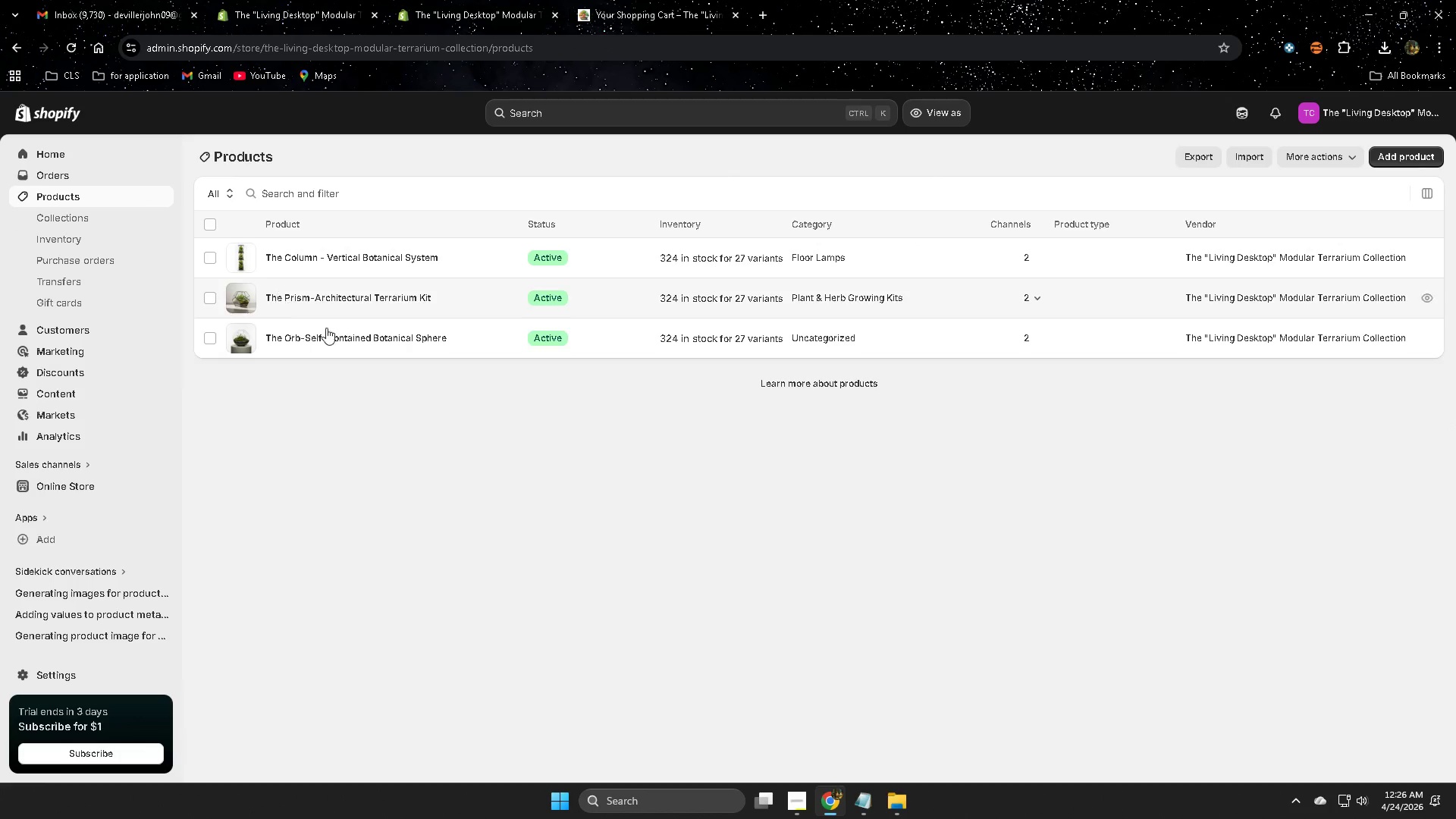 
left_click([461, 338])
 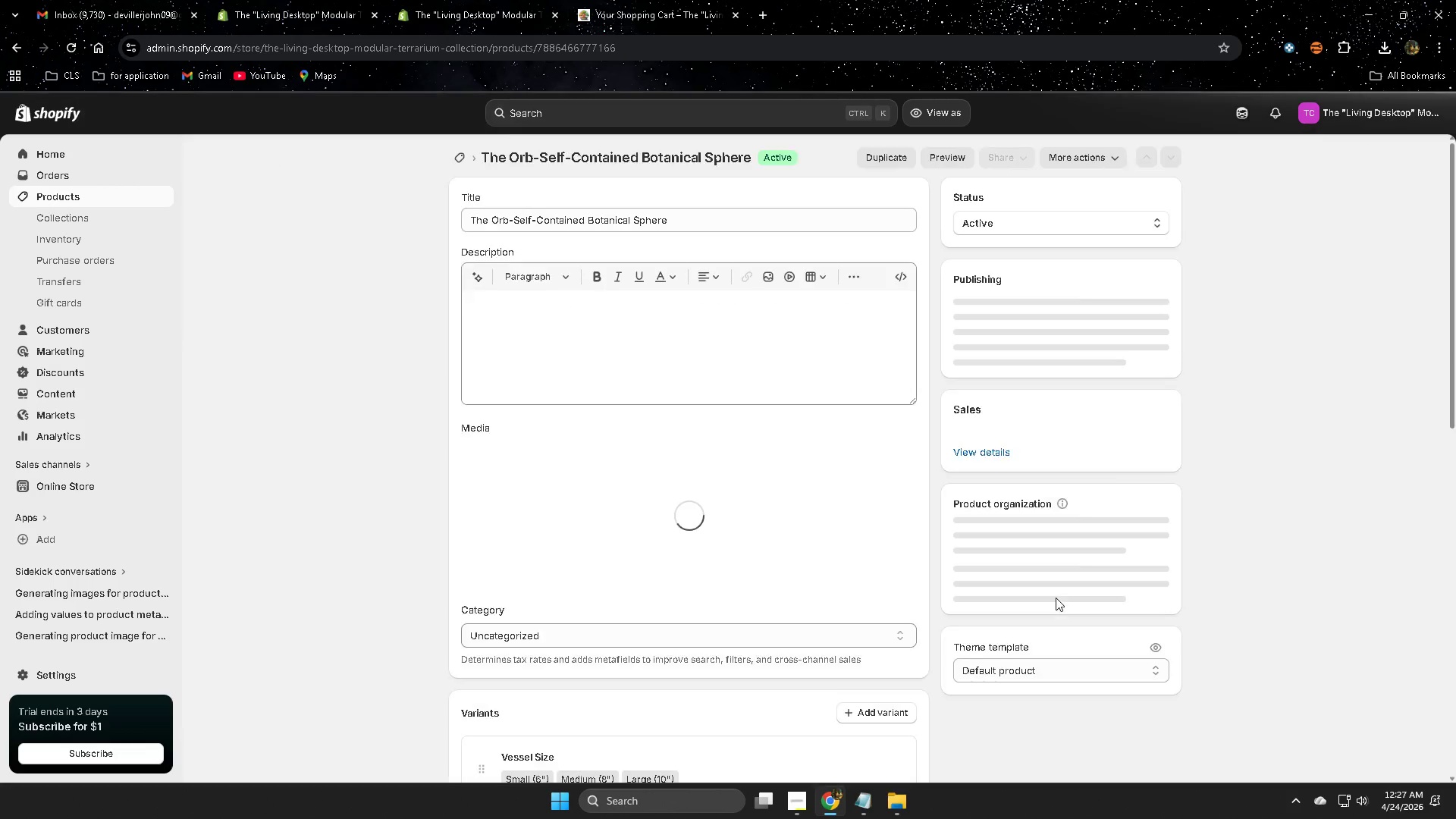 
wait(5.97)
 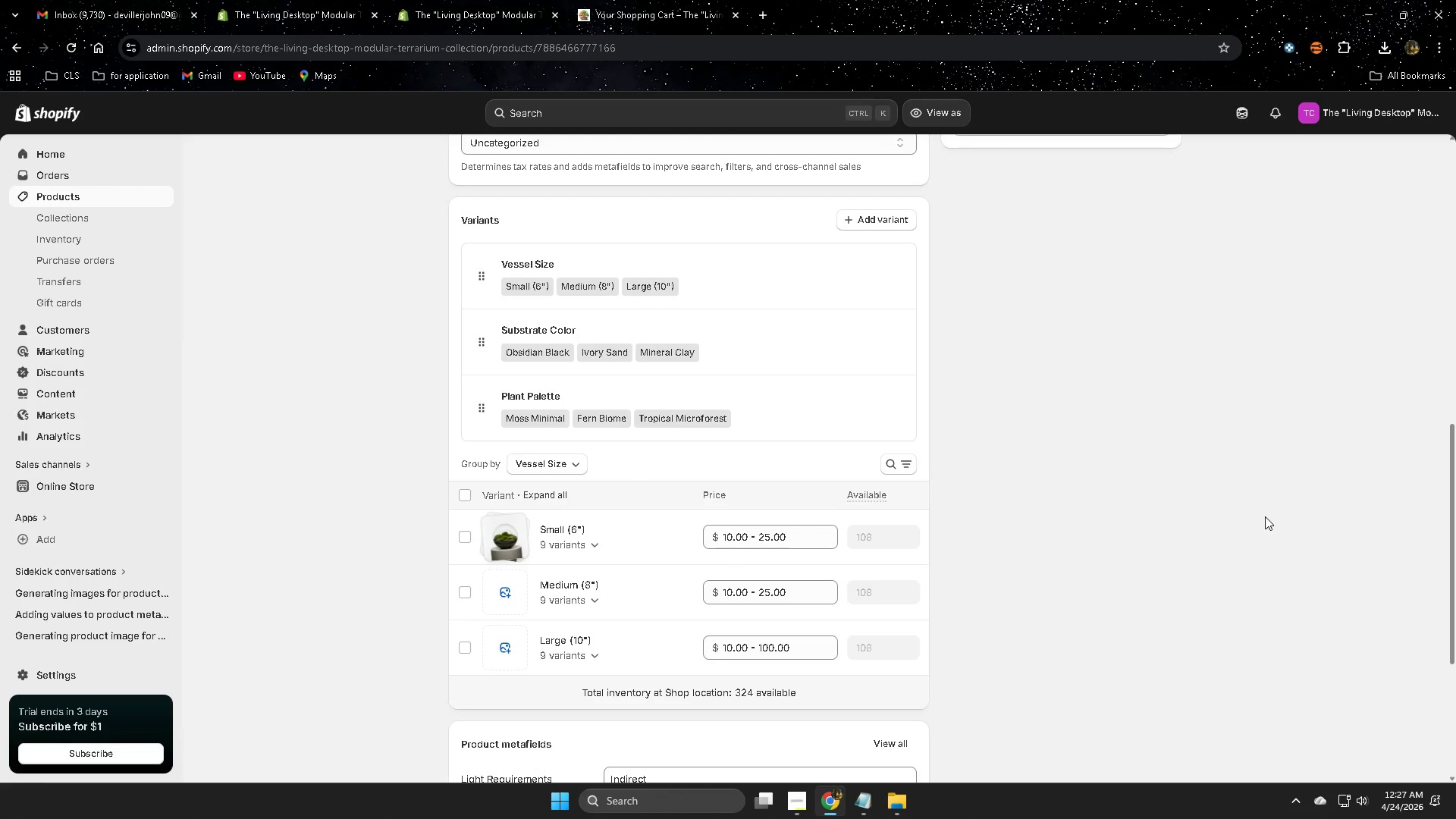 
left_click([1298, 801])
 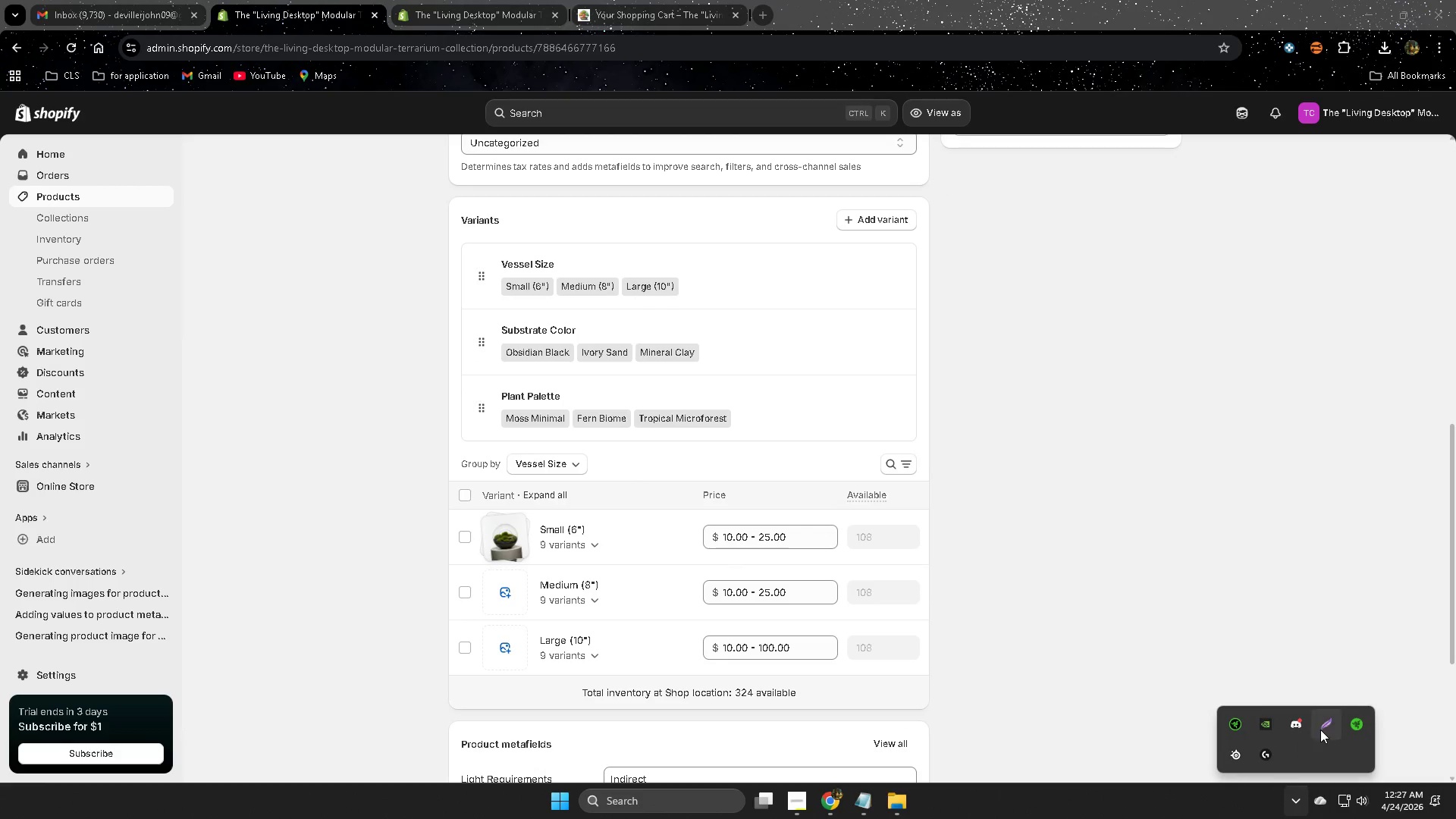 
scroll: coordinate [1266, 500], scroll_direction: down, amount: 11.0
 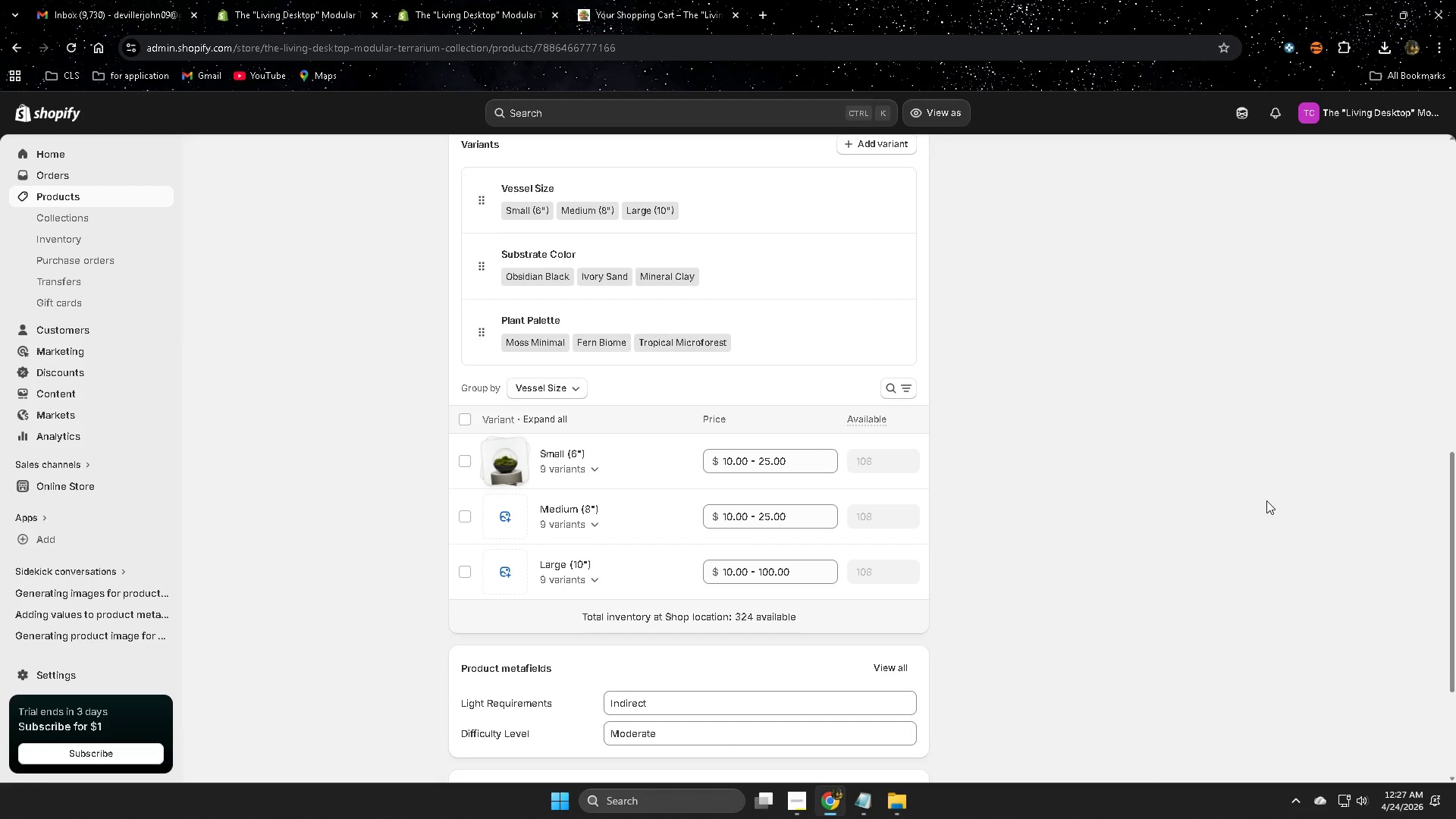 
left_click([1322, 727])
 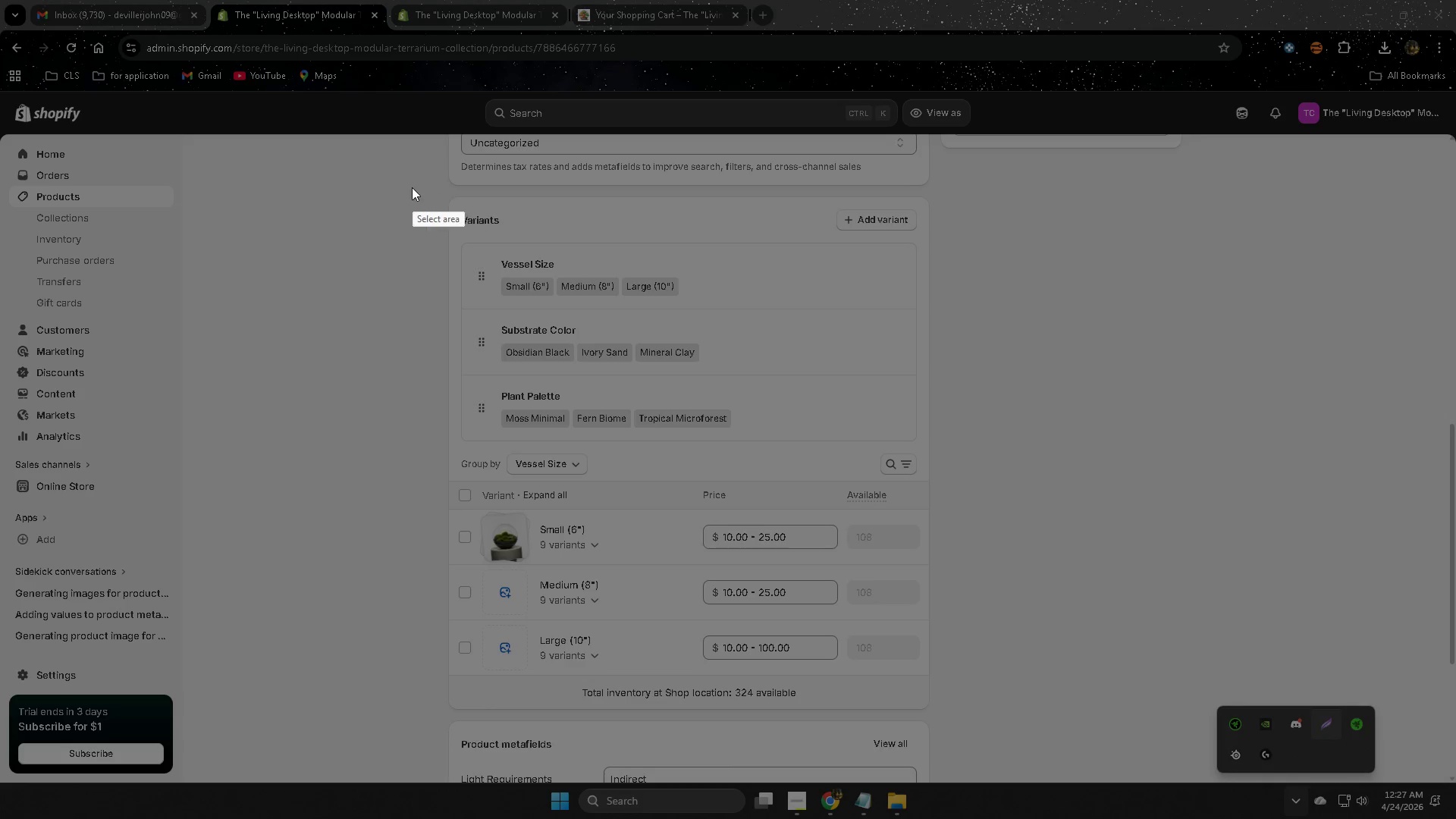 
scroll: coordinate [1266, 500], scroll_direction: up, amount: 1.0
 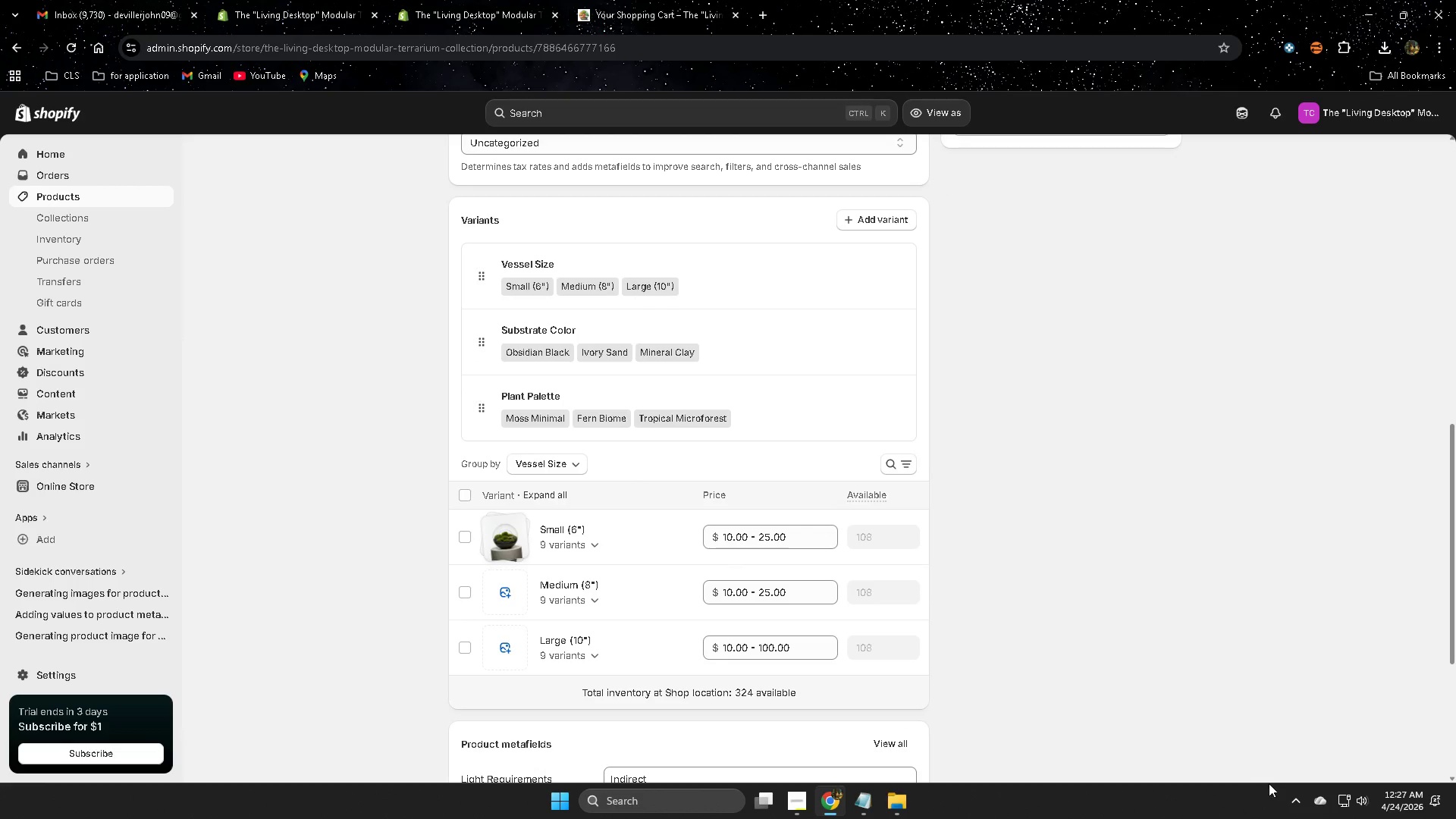 
left_click_drag(start_coordinate=[406, 187], to_coordinate=[986, 715])
 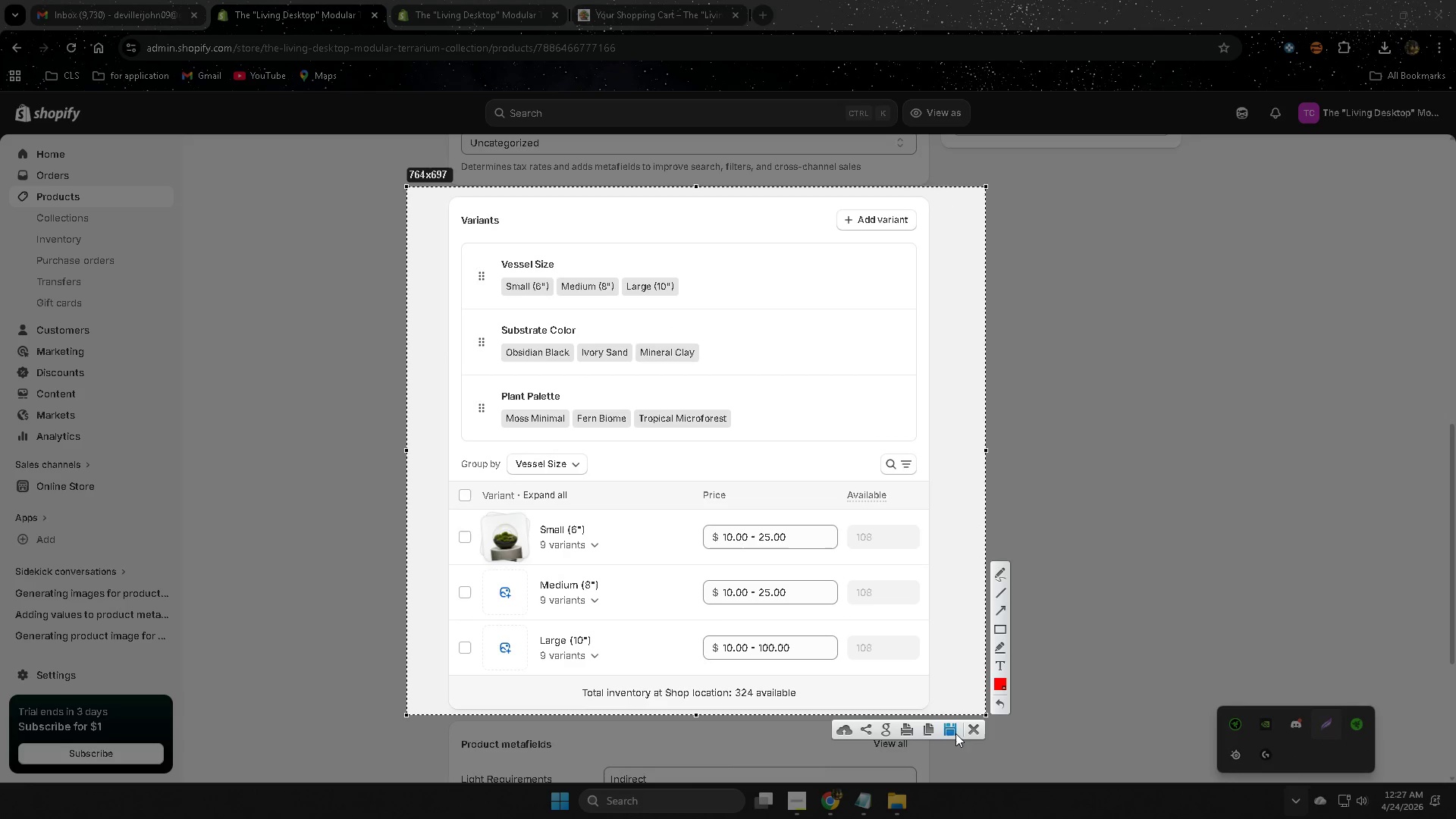 
left_click([954, 730])
 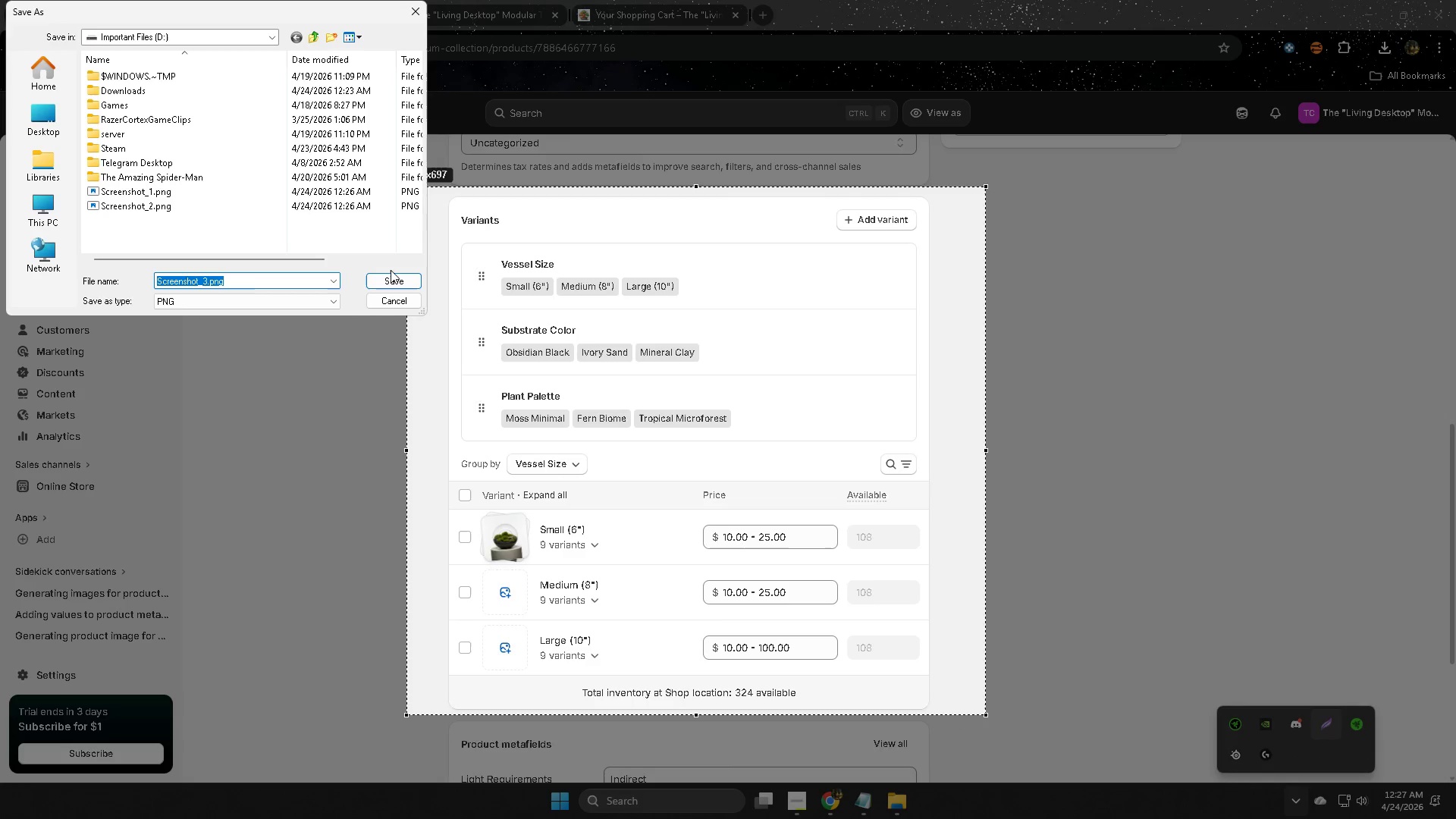 
left_click([392, 281])
 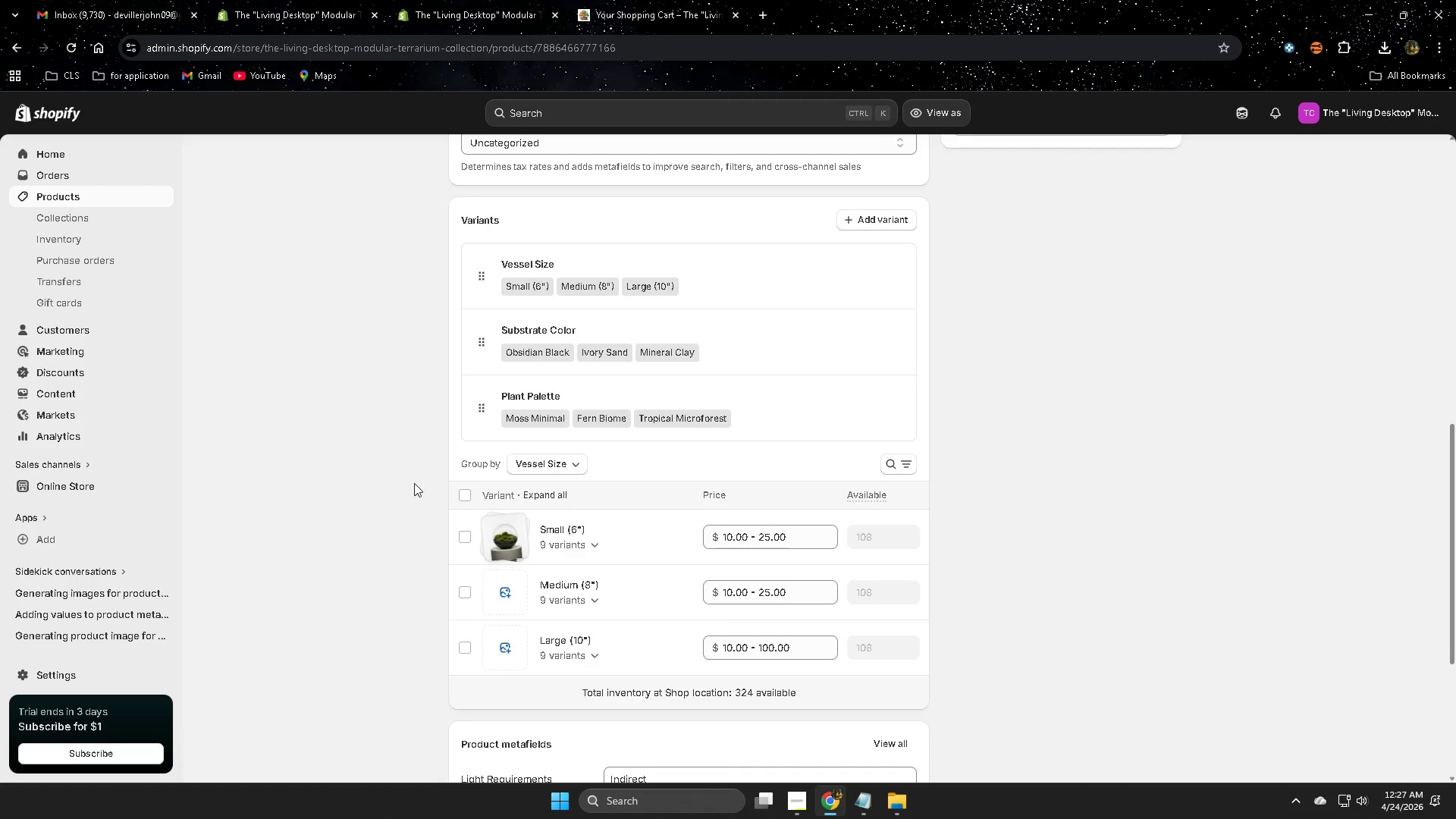 
left_click([69, 195])
 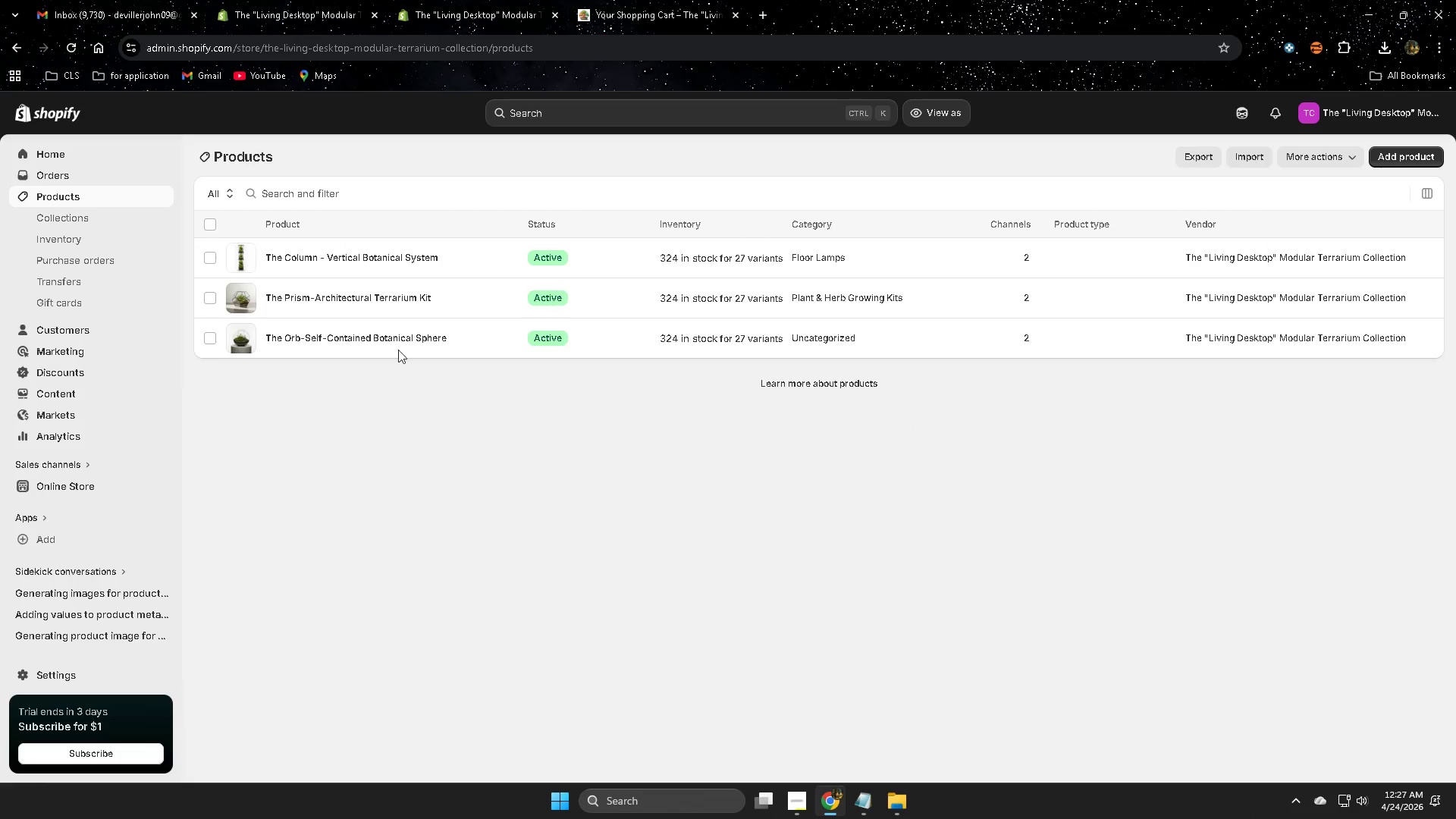 
left_click([477, 265])
 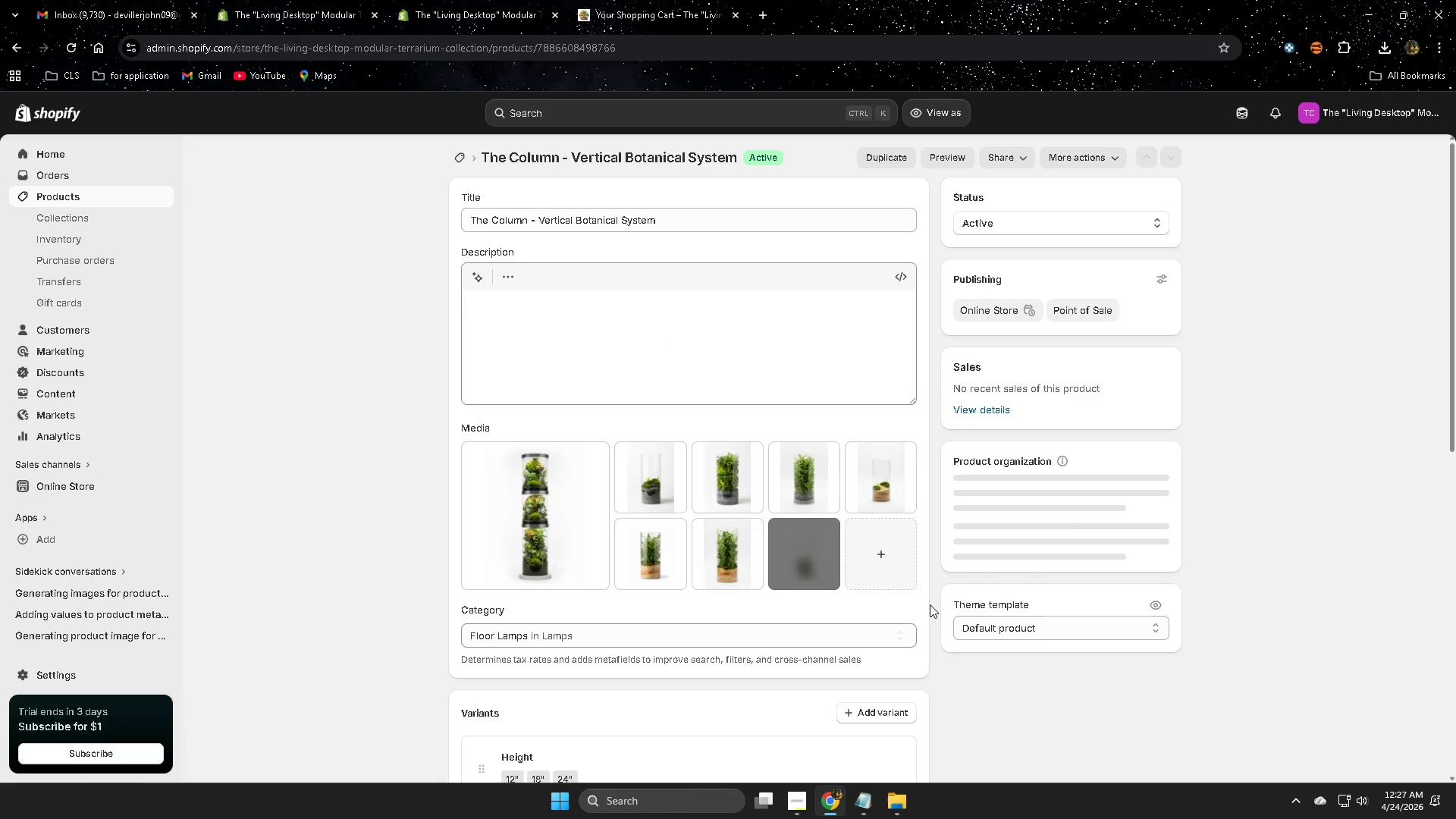 
scroll: coordinate [1375, 519], scroll_direction: down, amount: 13.0
 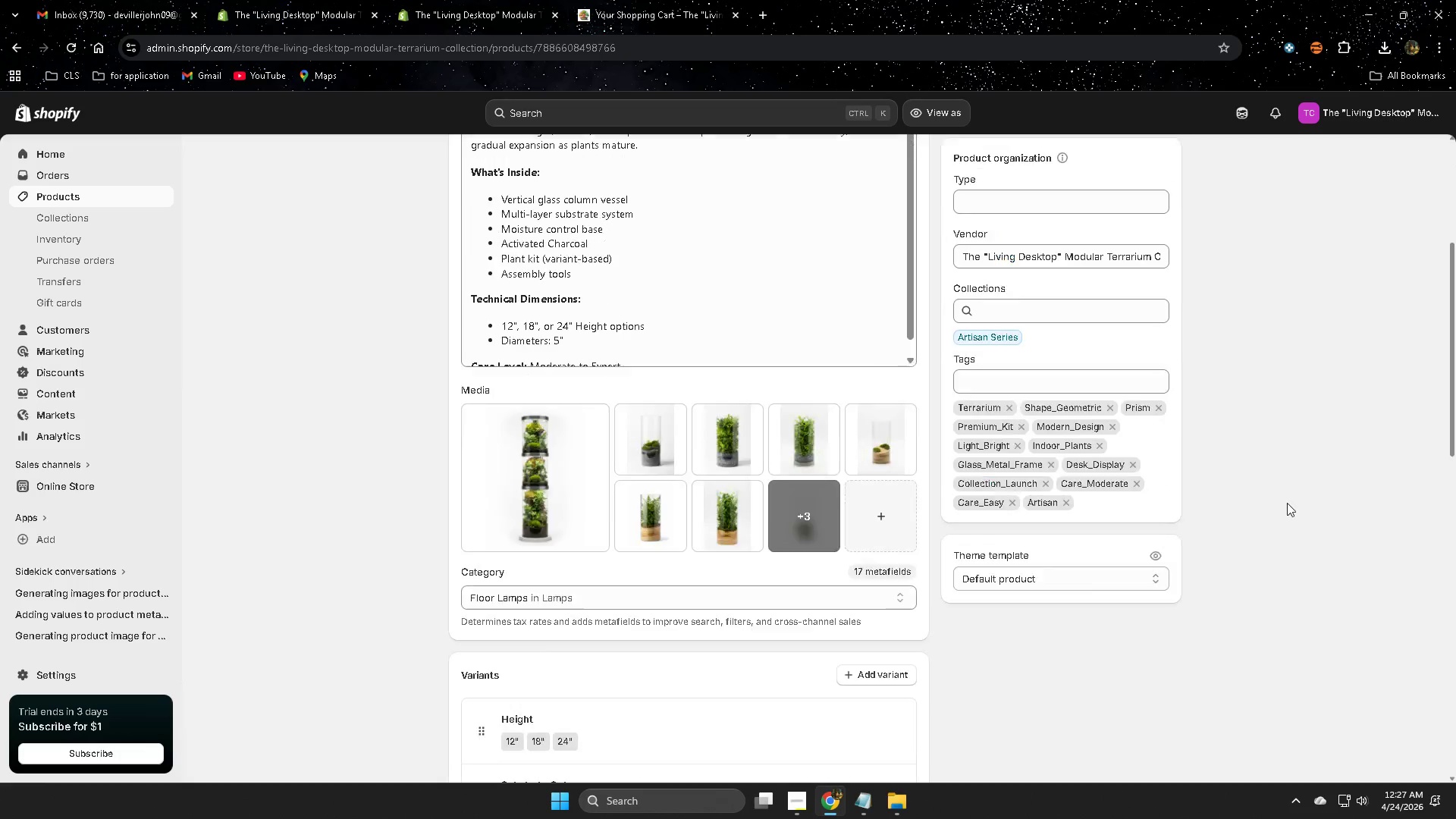 
left_click([1290, 793])
 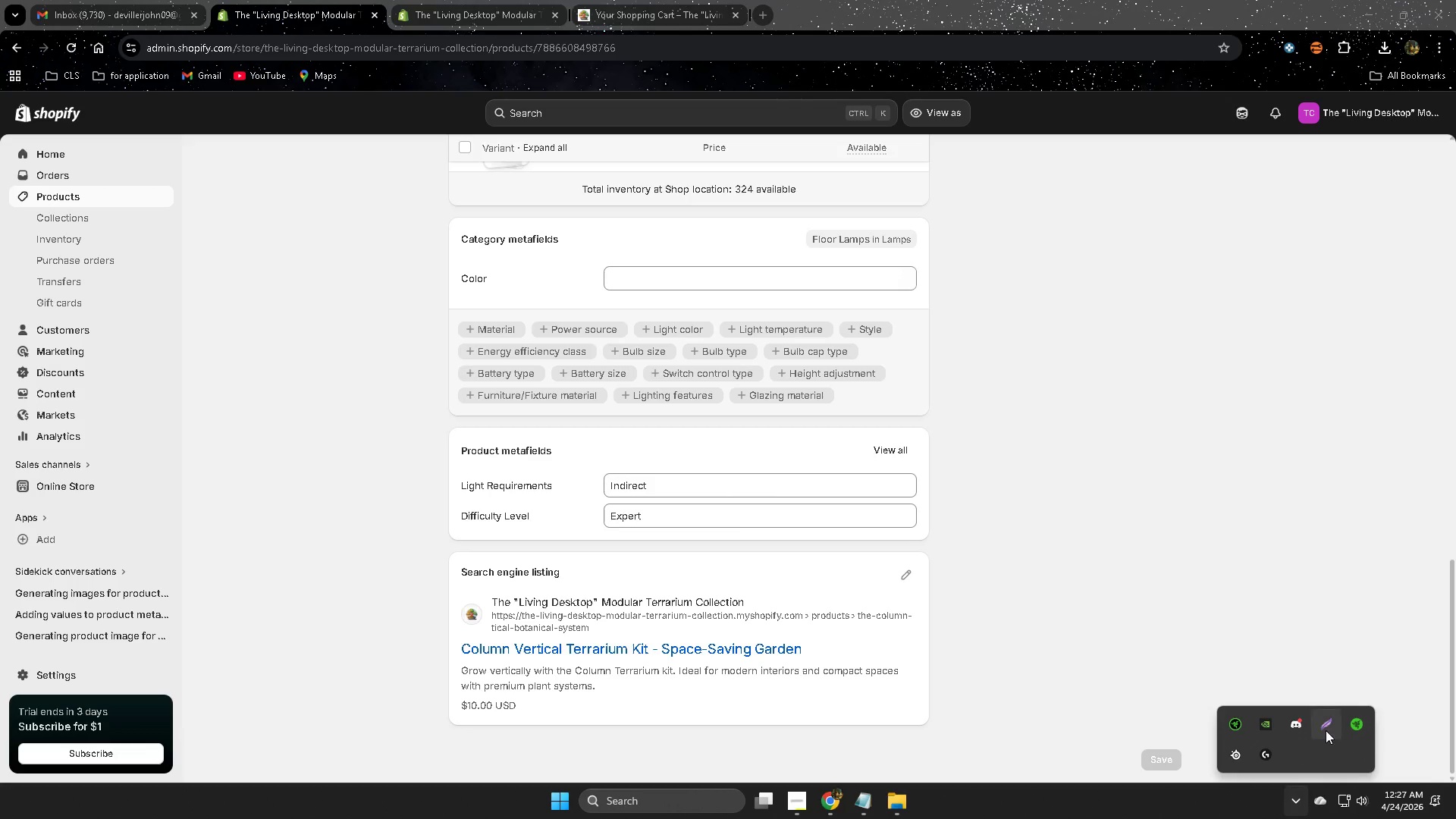 
scroll: coordinate [1284, 503], scroll_direction: down, amount: 16.0
 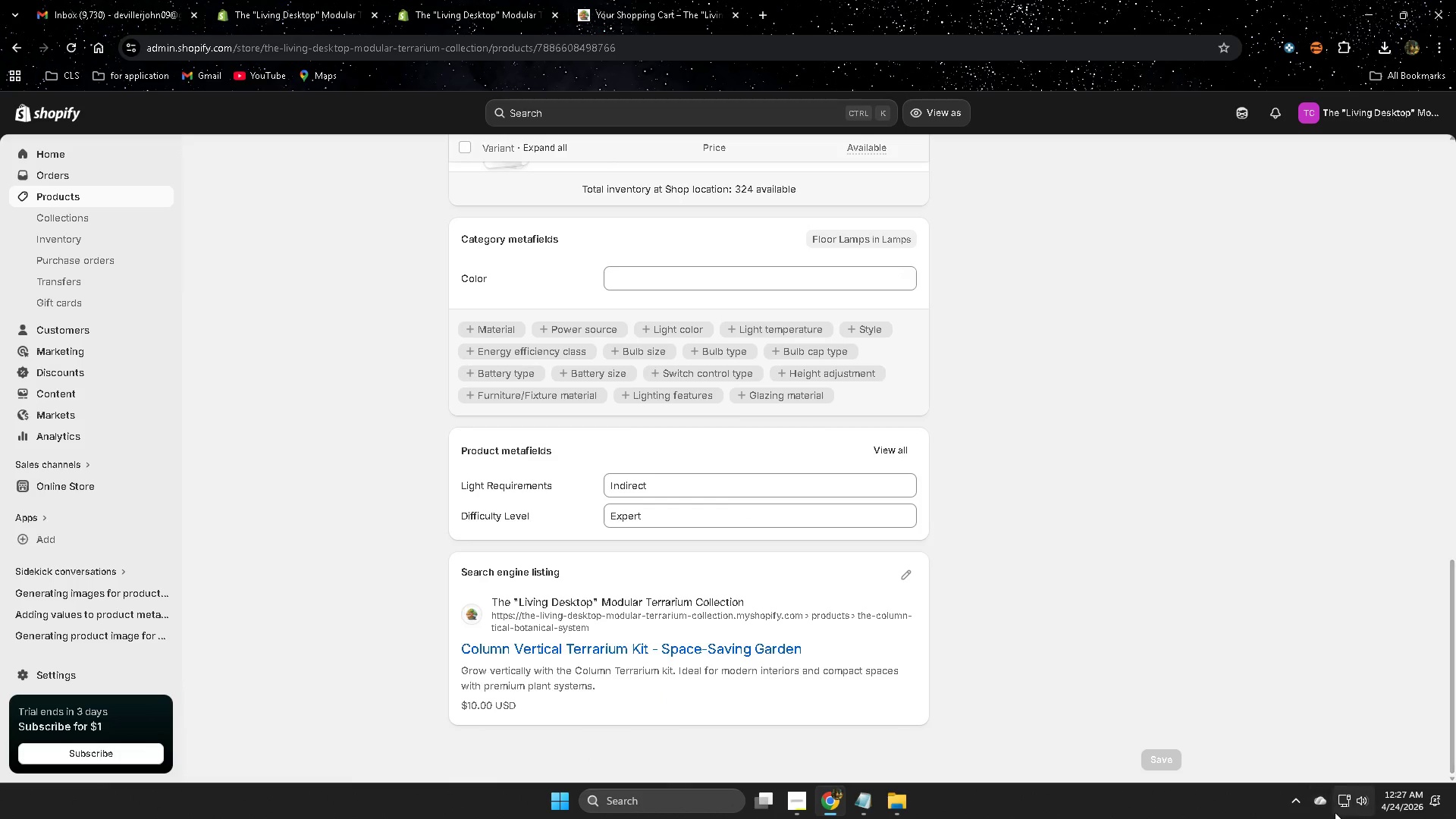 
left_click([1326, 730])
 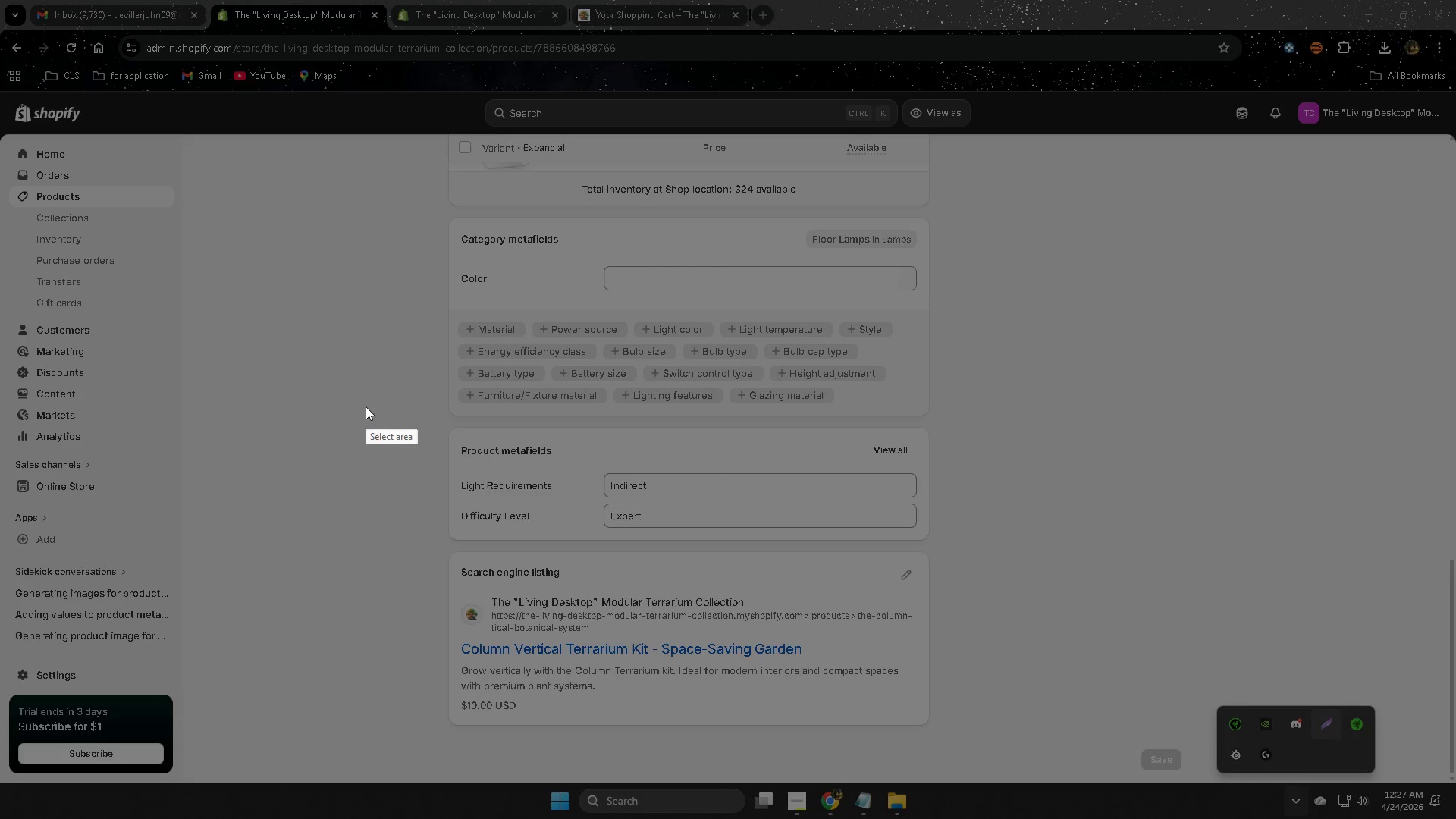 
left_click_drag(start_coordinate=[369, 412], to_coordinate=[1018, 548])
 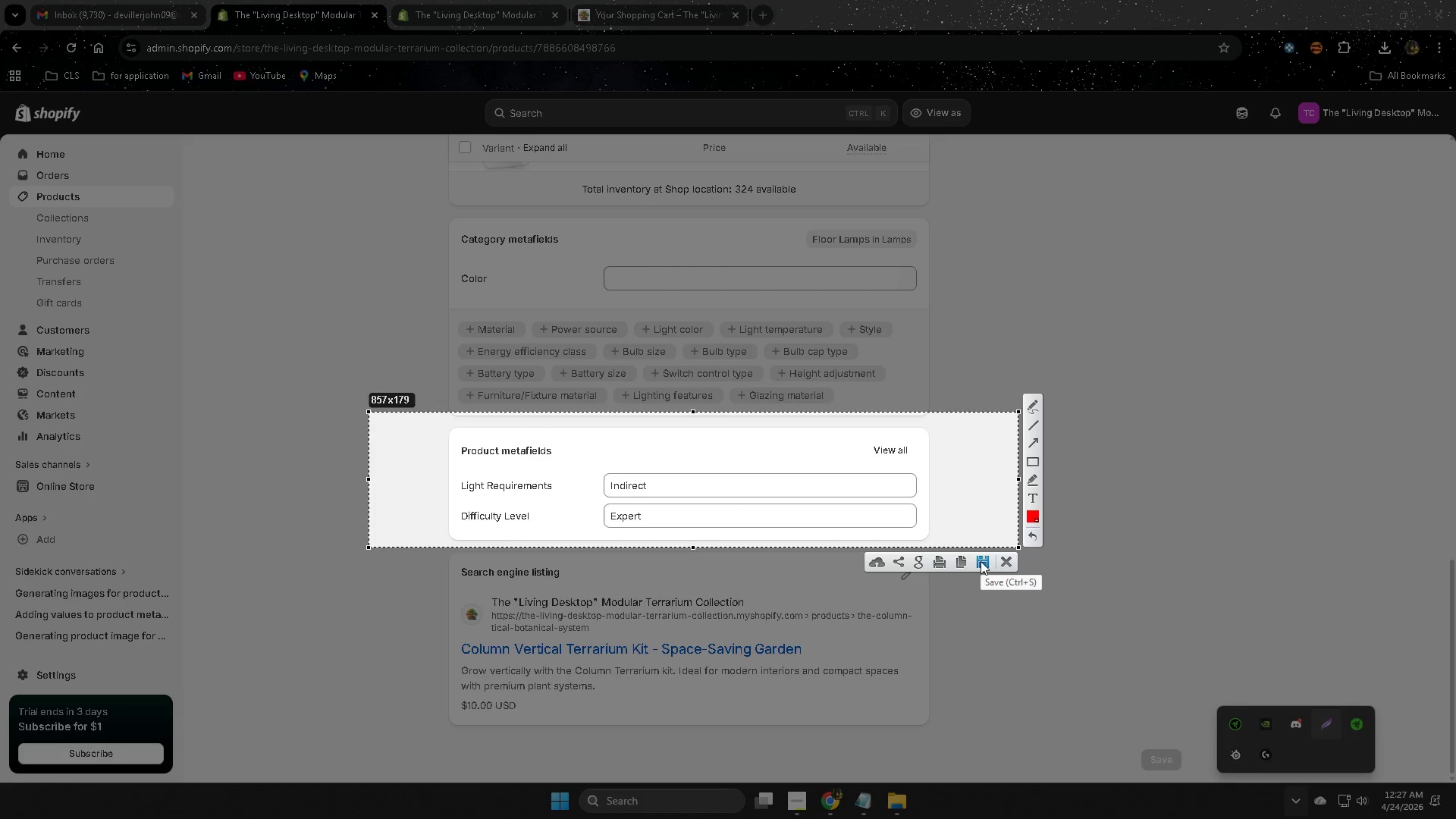 
left_click([981, 561])
 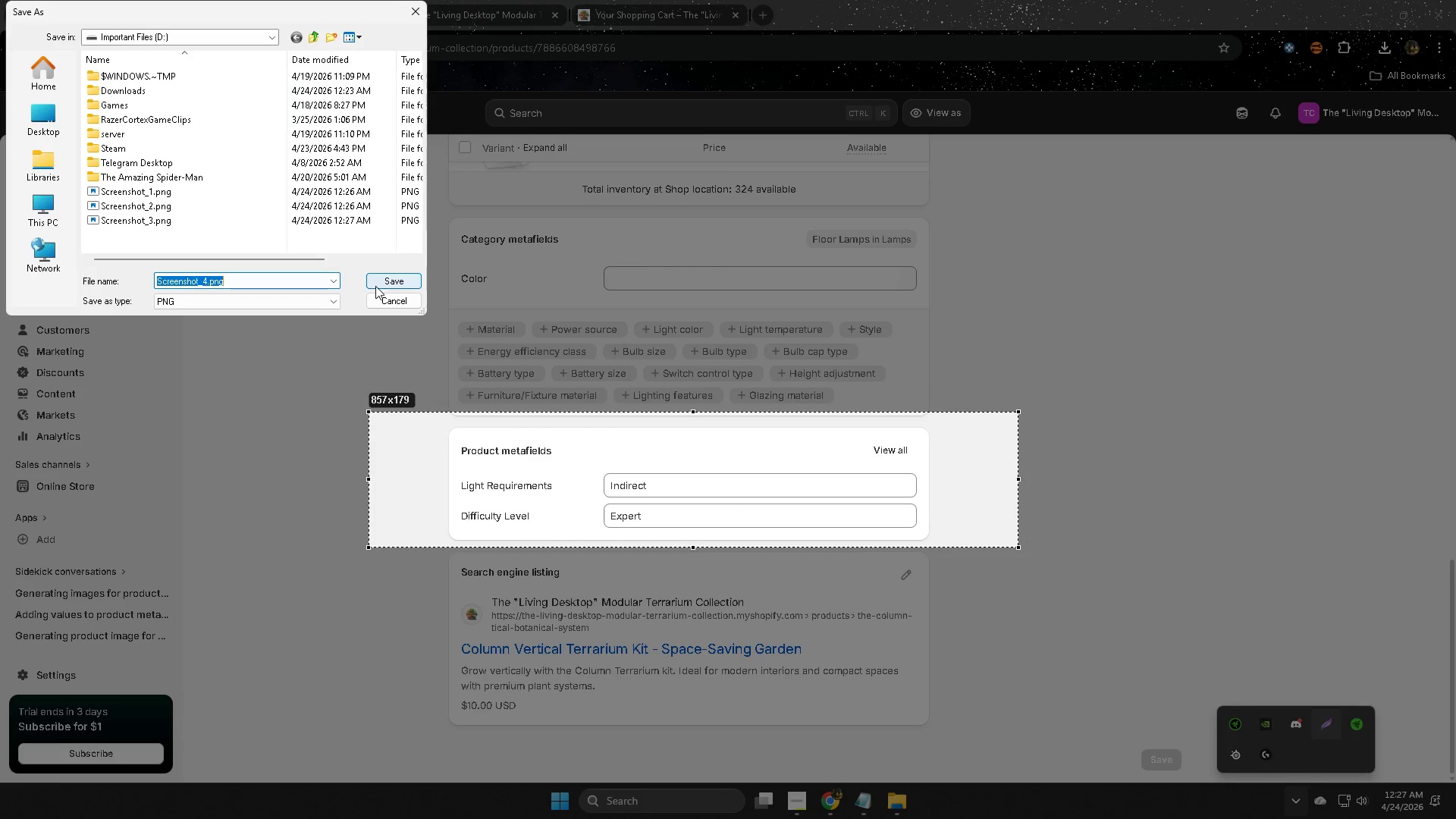 
key(Escape)
 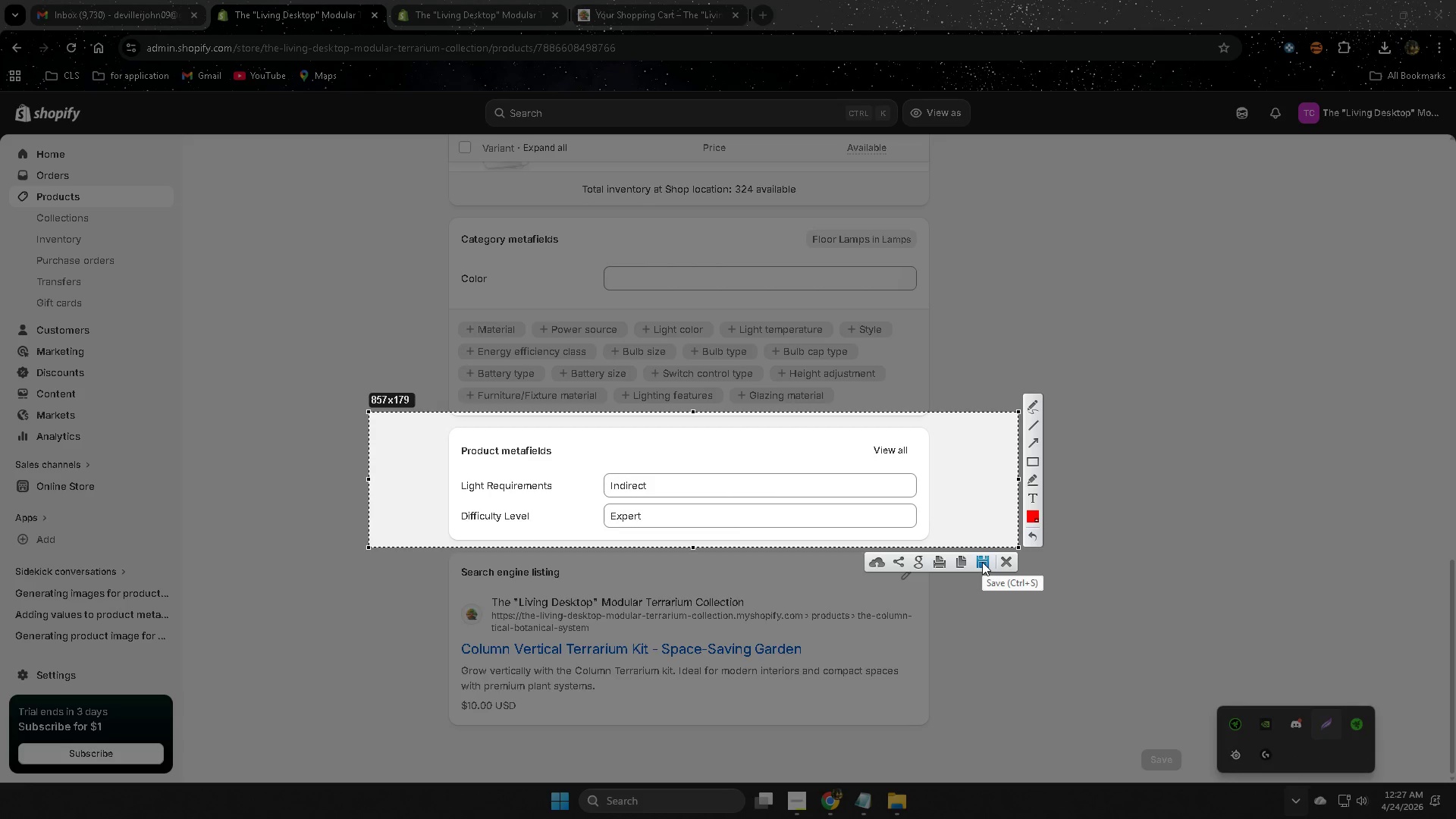 
left_click([982, 562])
 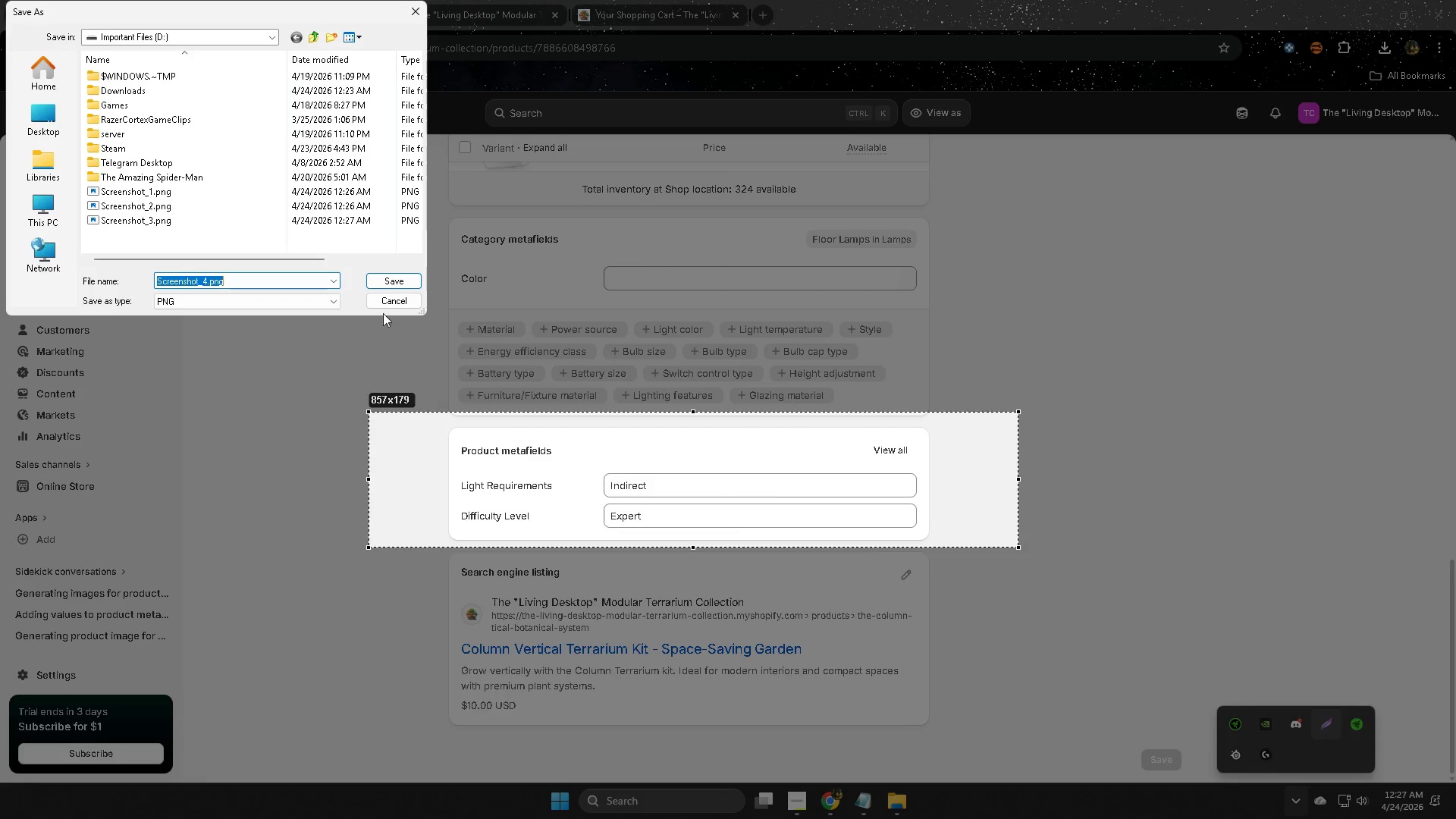 
left_click([393, 282])